 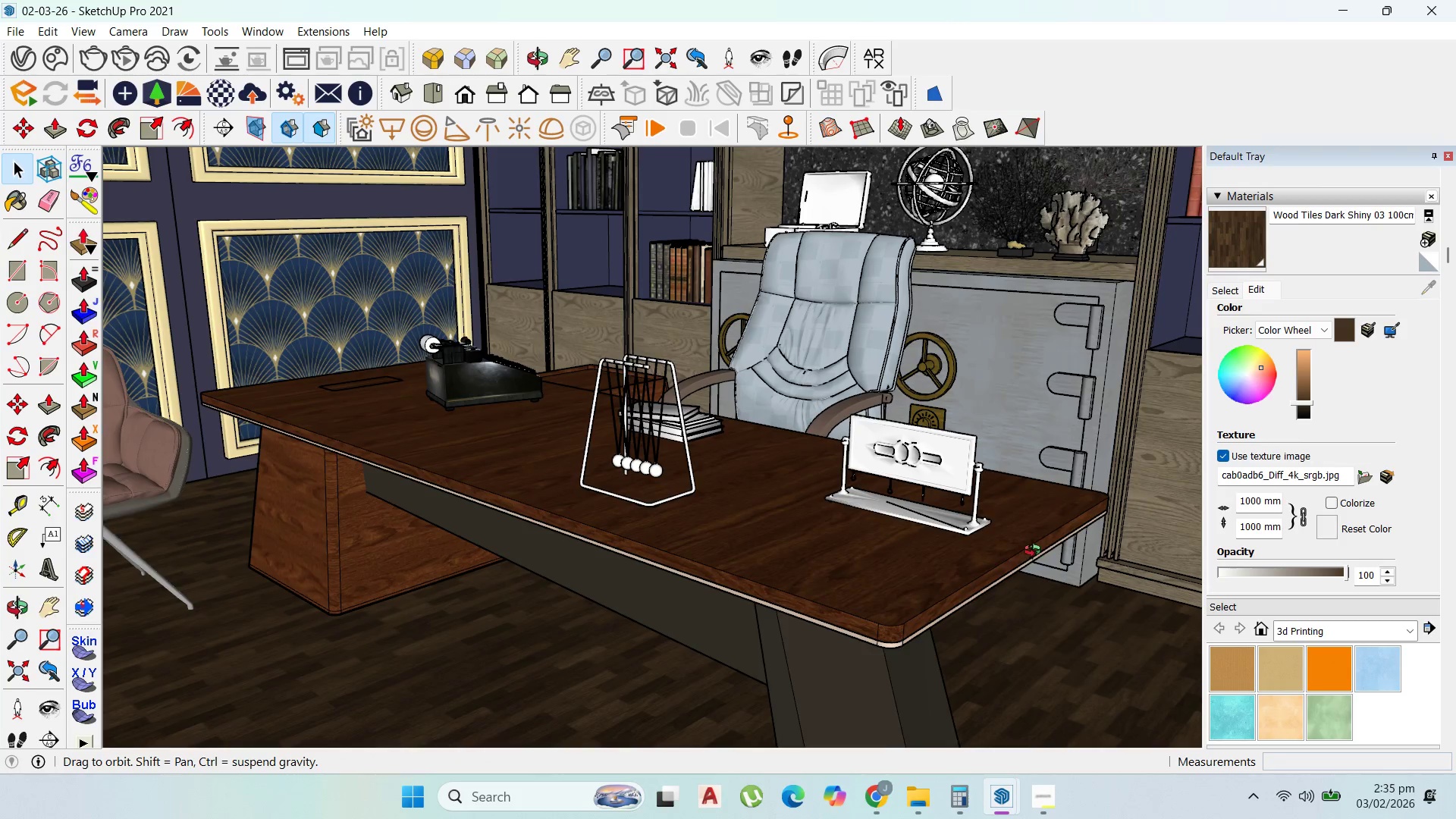 
scroll: coordinate [940, 543], scroll_direction: down, amount: 1.0
 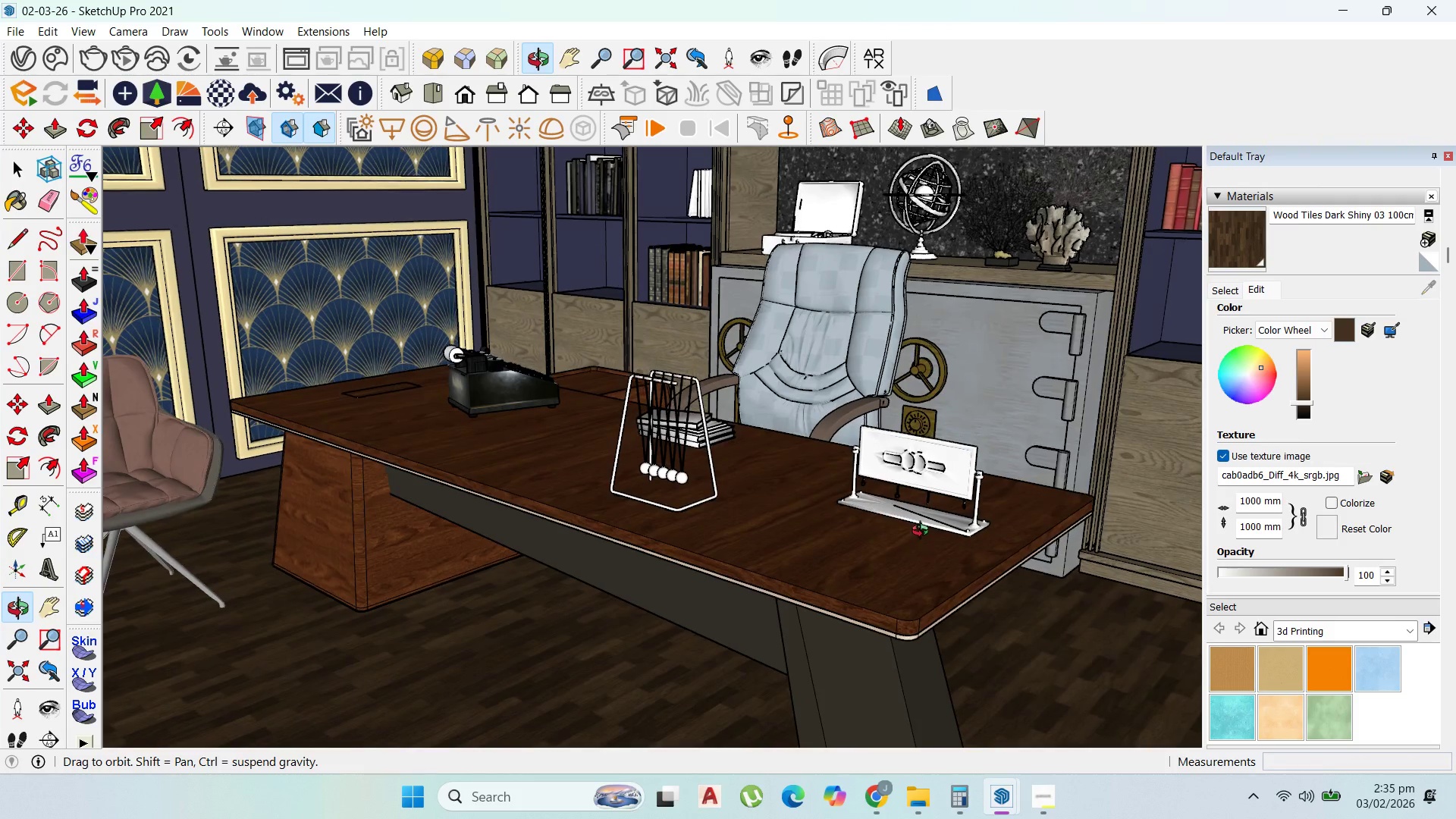 
scroll: coordinate [1455, 414], scroll_direction: up, amount: 5.0
 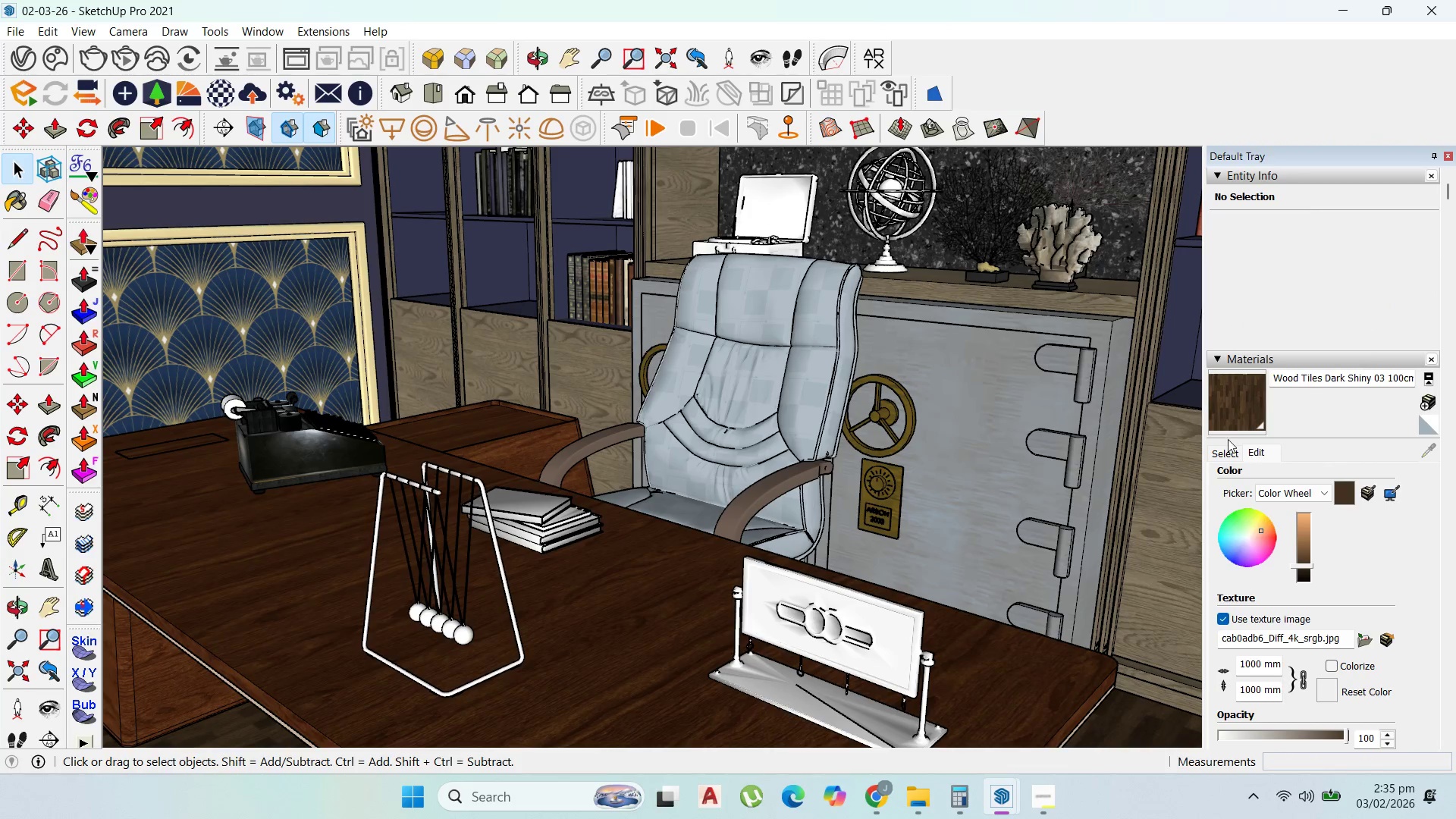 
left_click([1225, 453])
 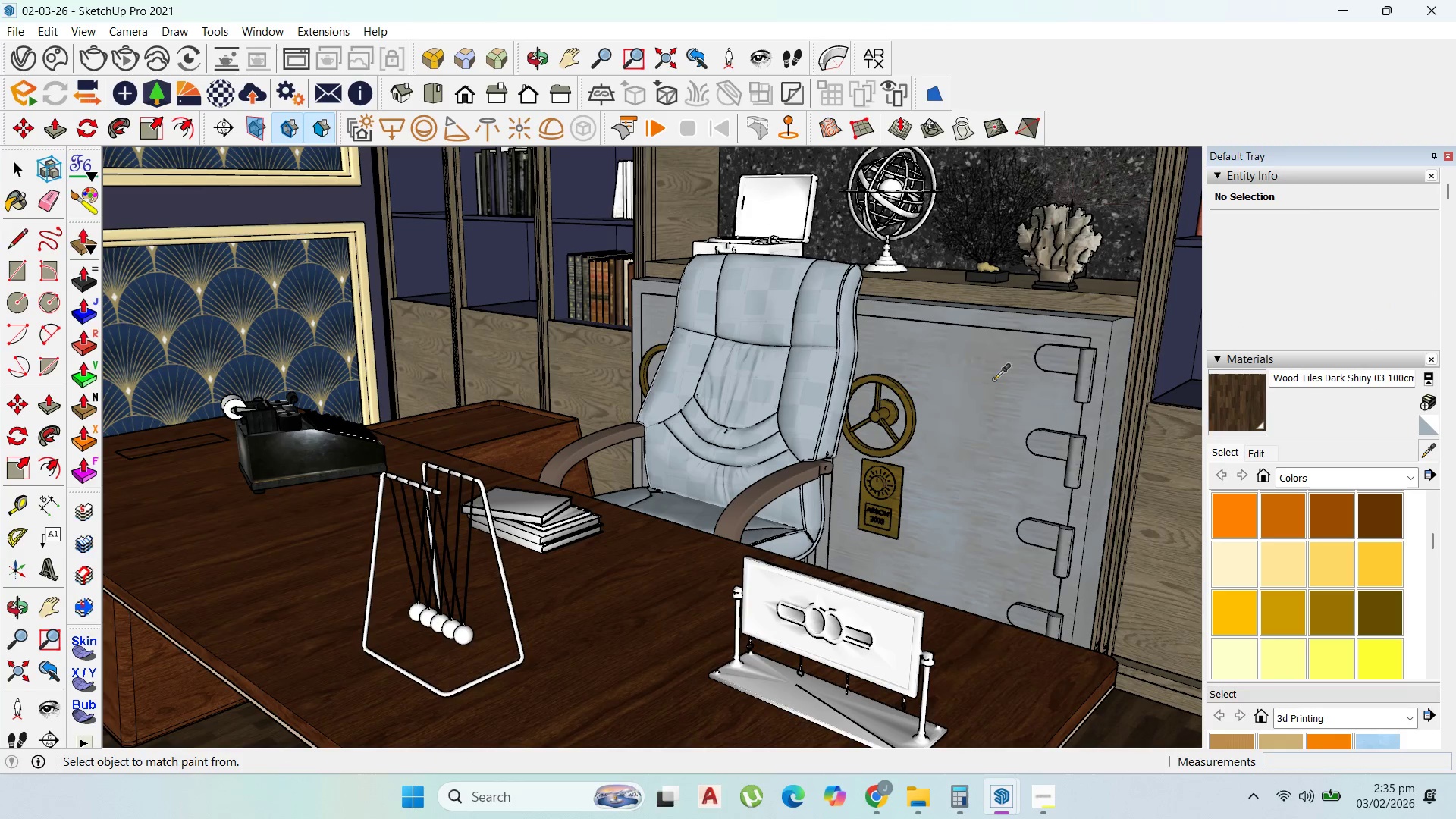 
left_click([981, 432])
 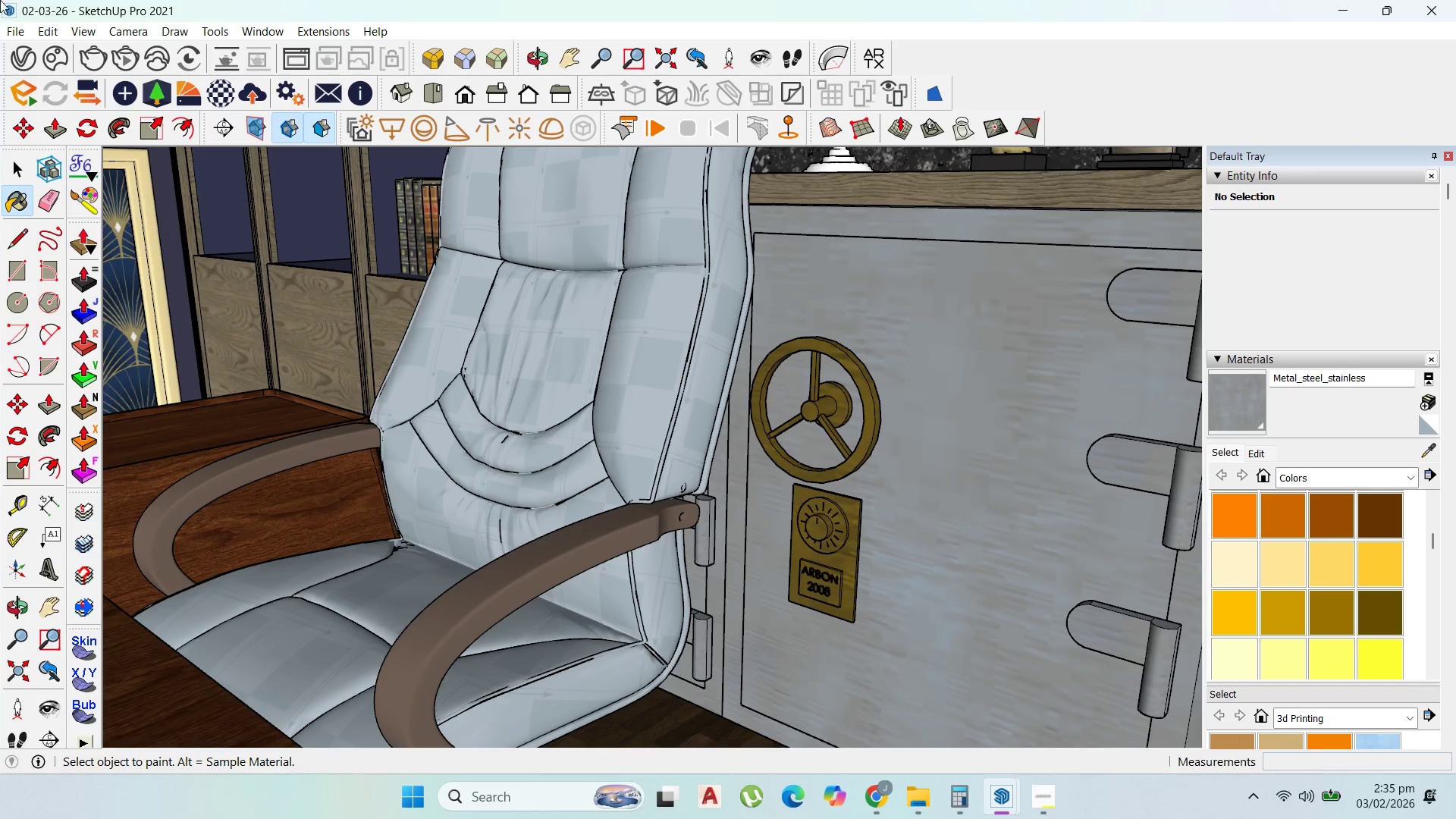 
scroll: coordinate [981, 432], scroll_direction: up, amount: 9.0
 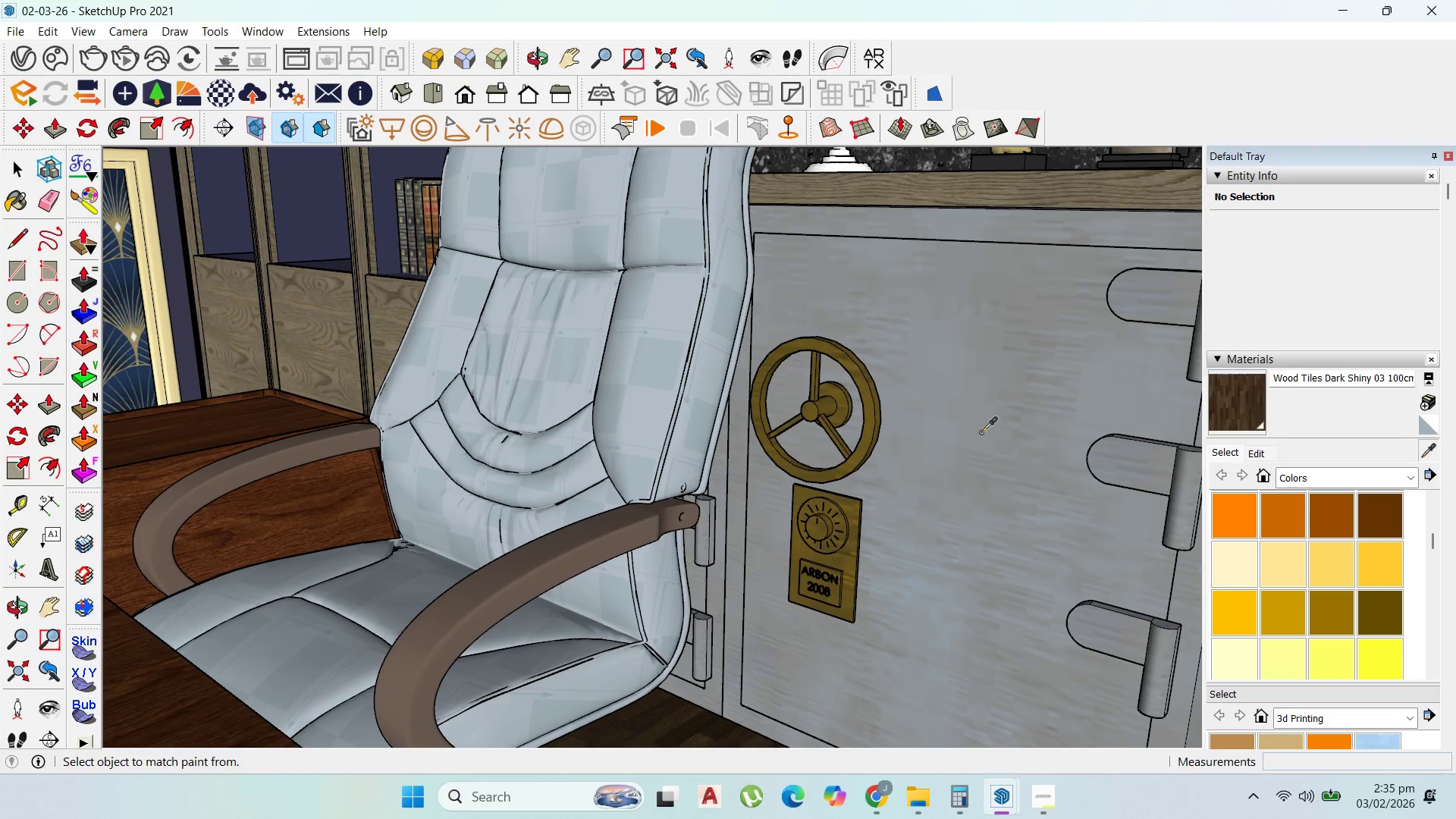 
left_click([19, 53])
 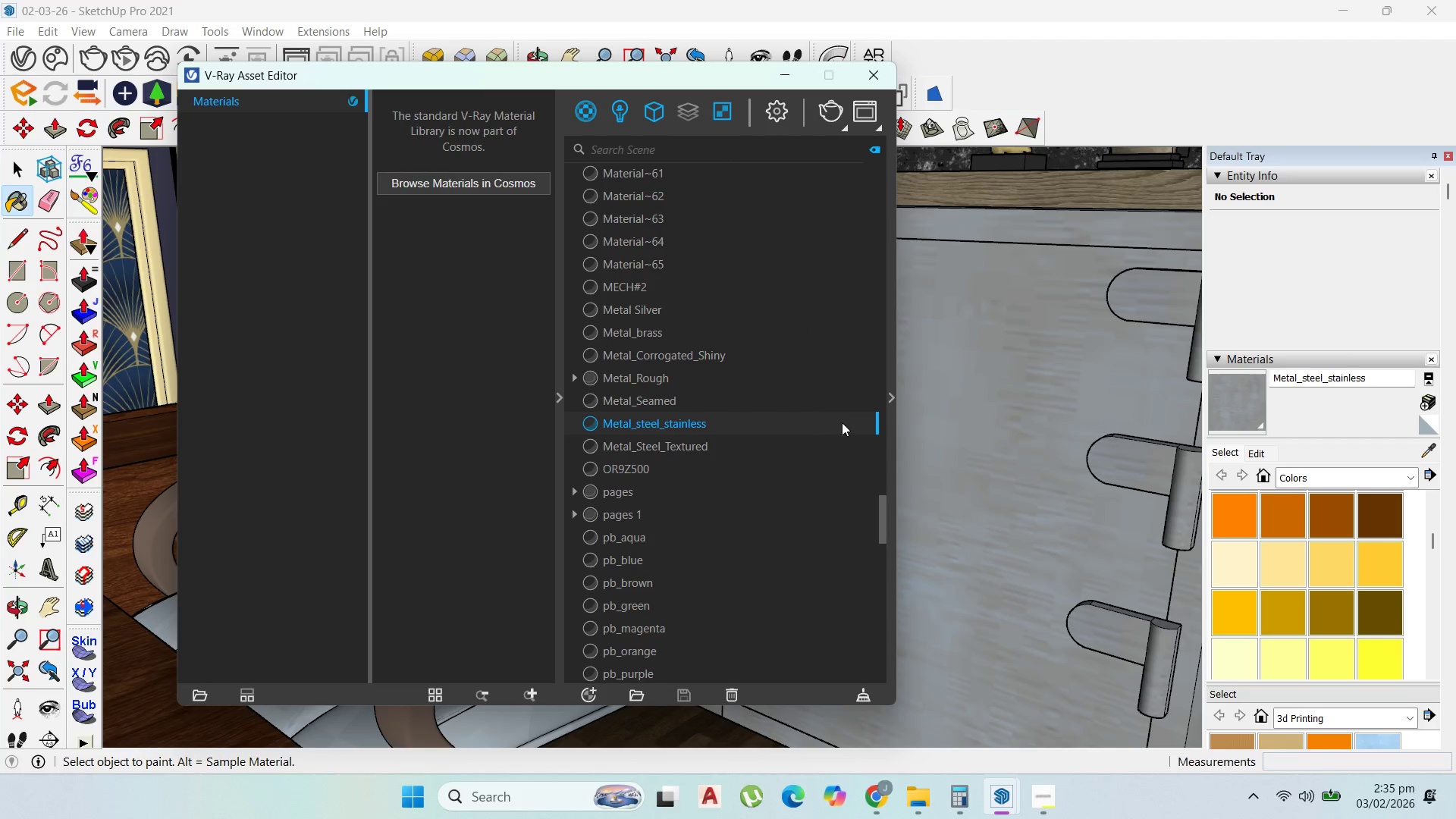 
left_click([890, 419])
 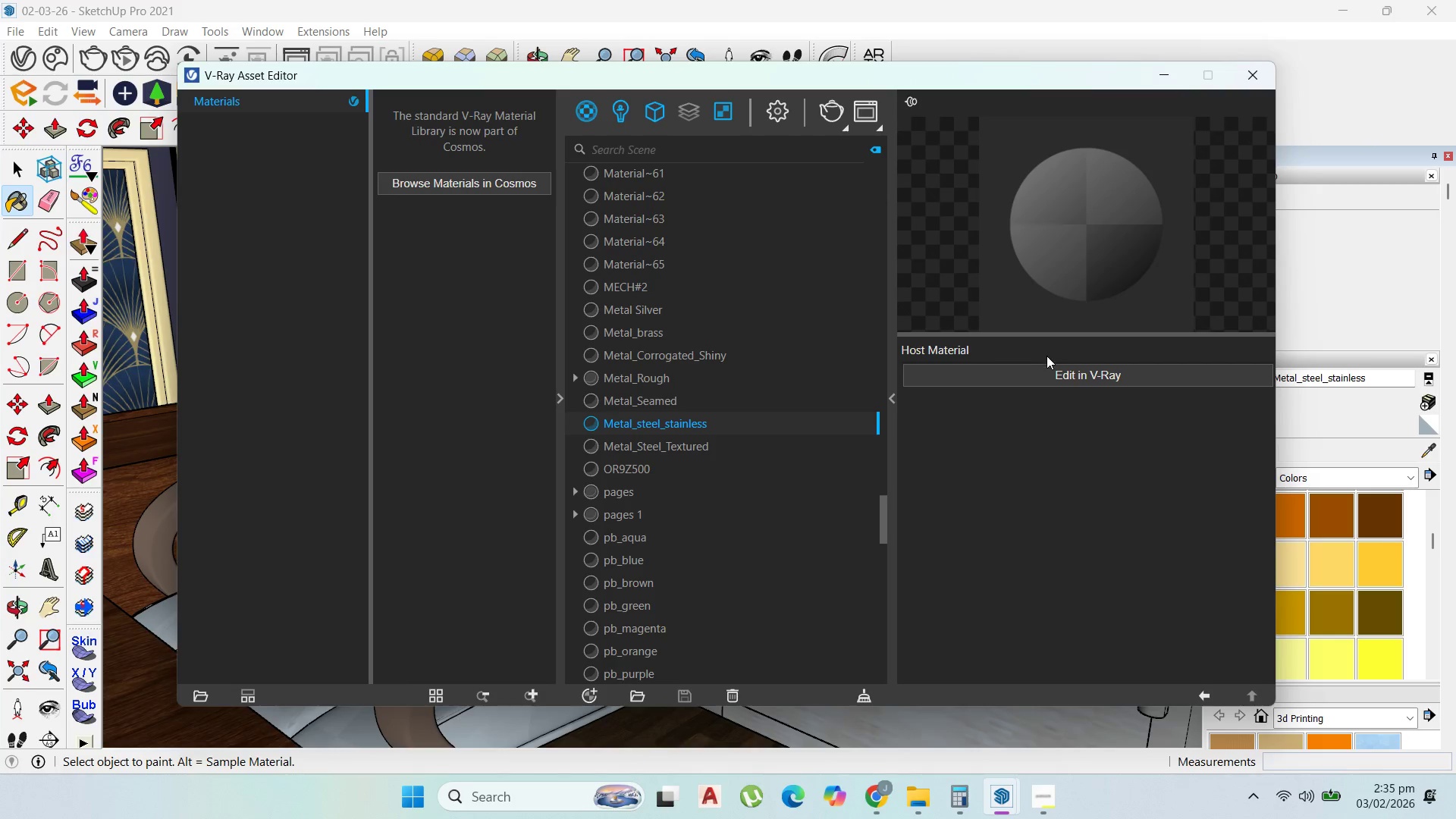 
left_click([1054, 377])
 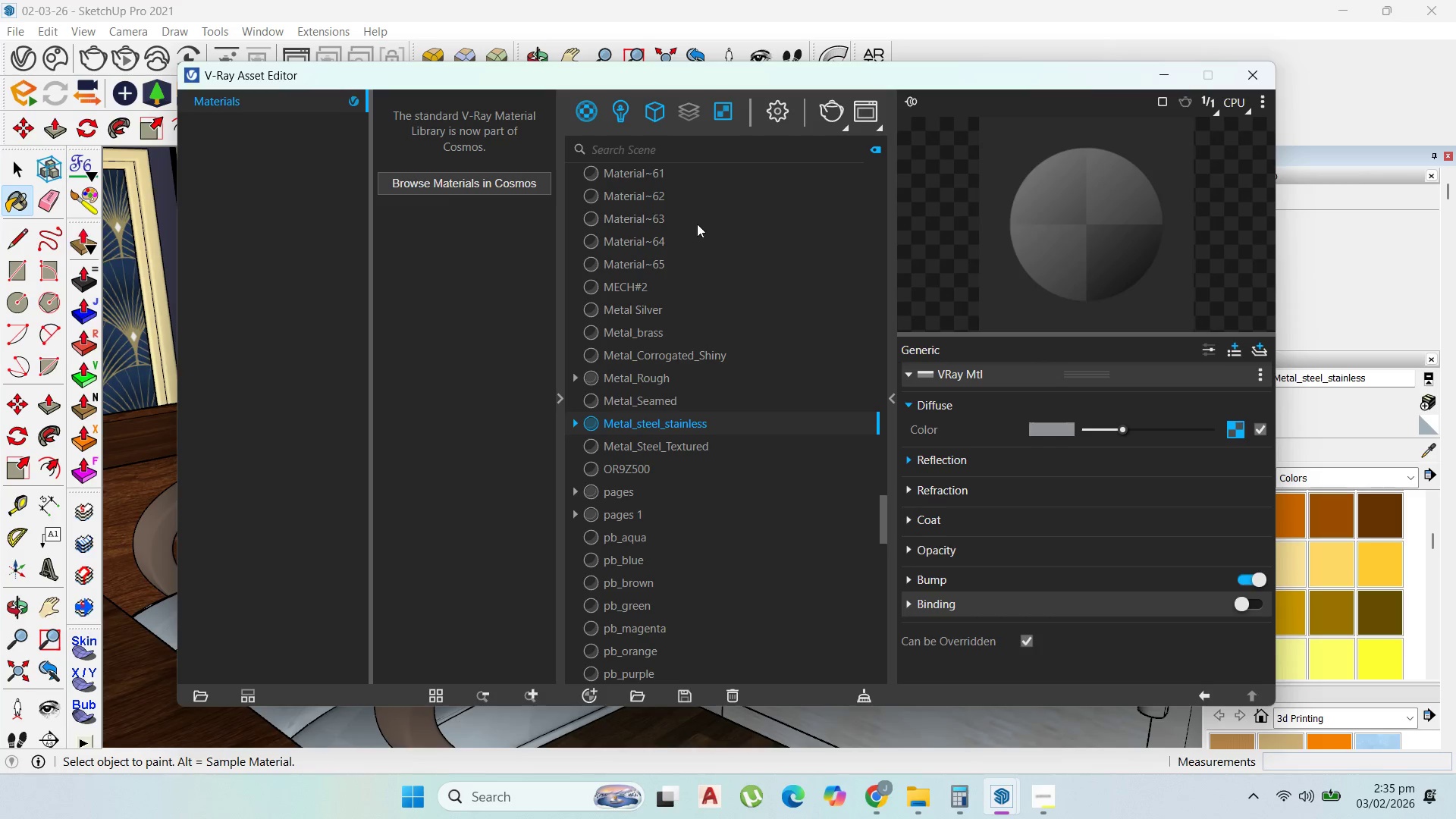 
wait(11.23)
 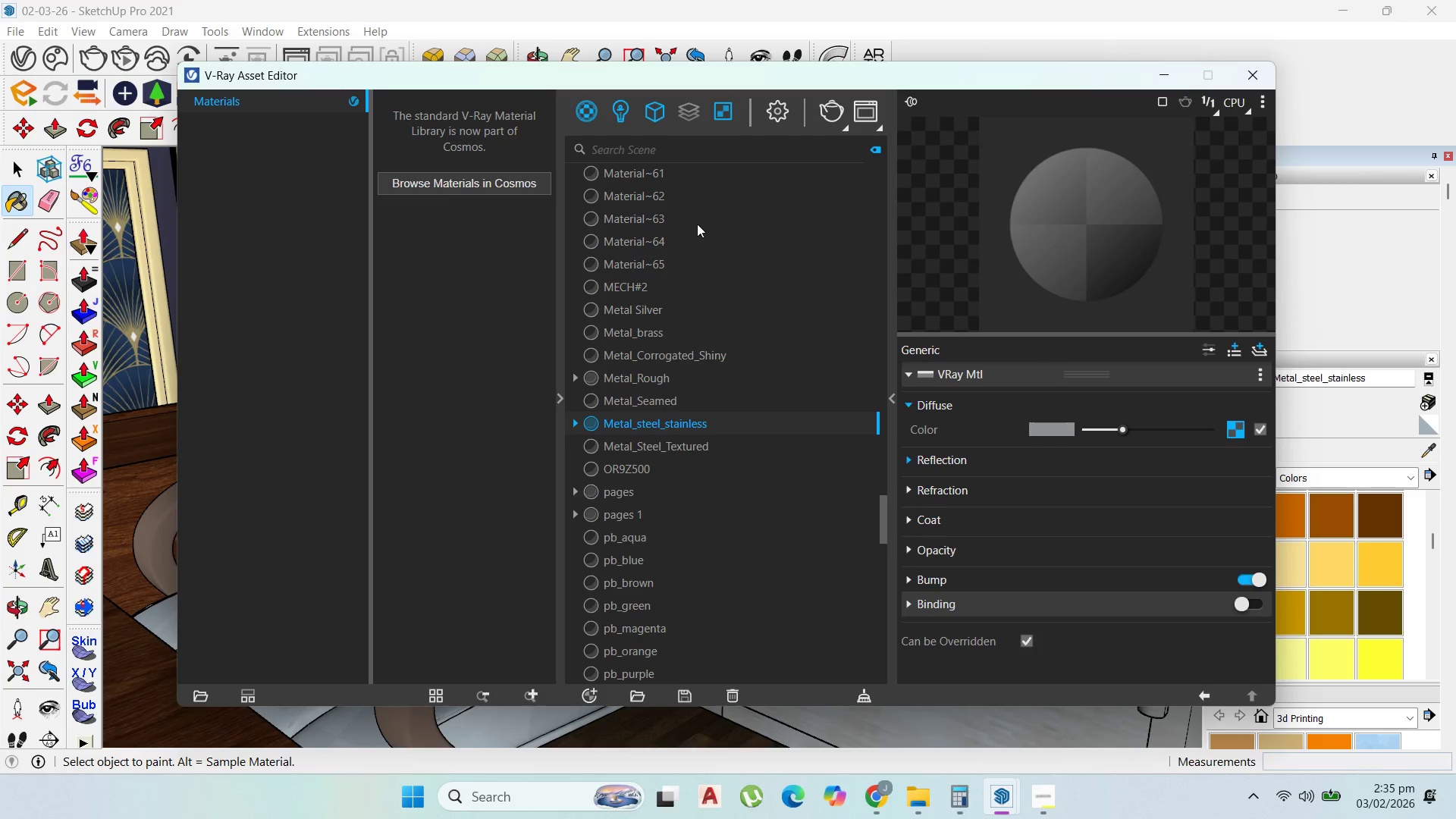 
left_click([526, 184])
 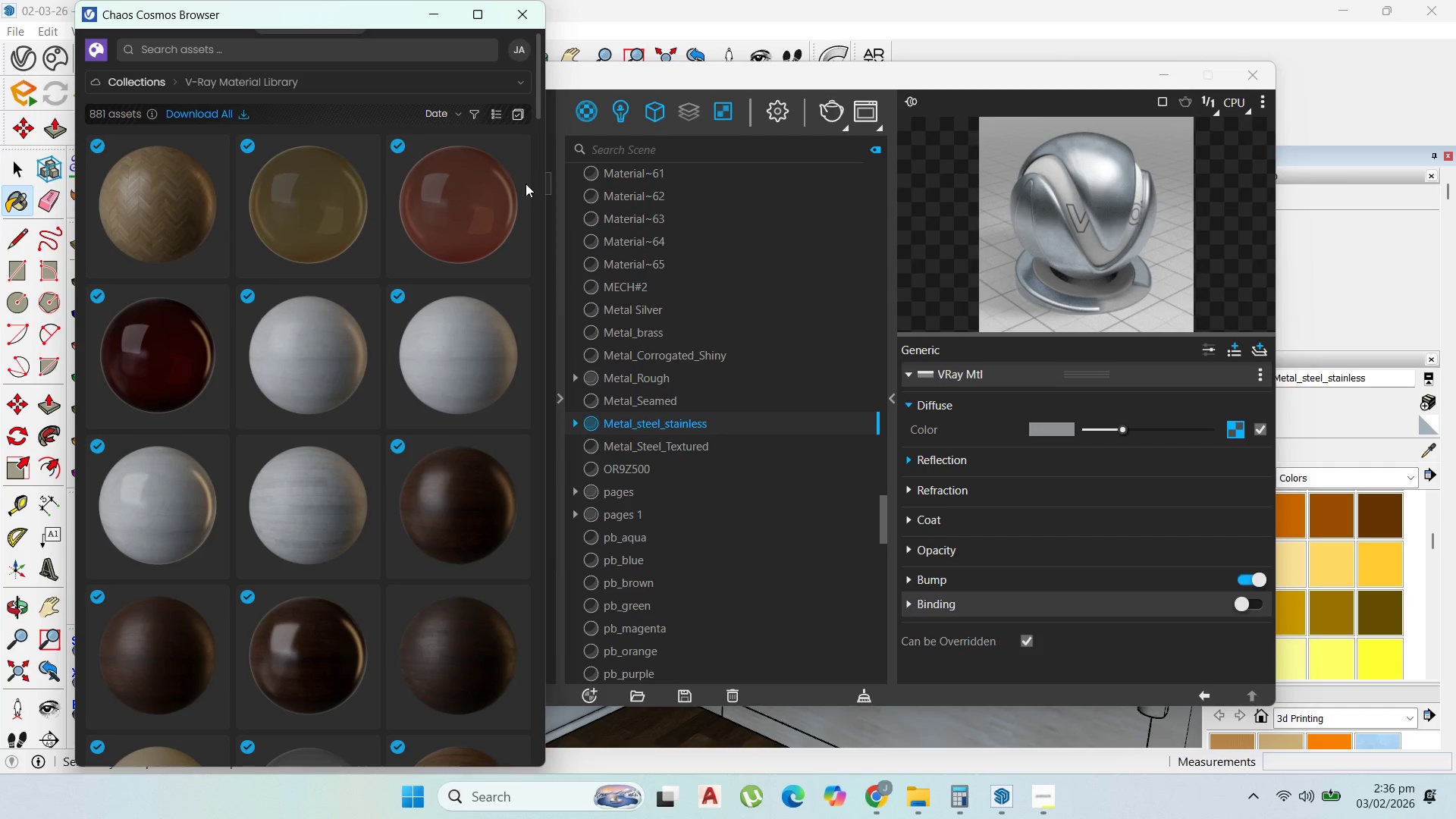 
wait(16.72)
 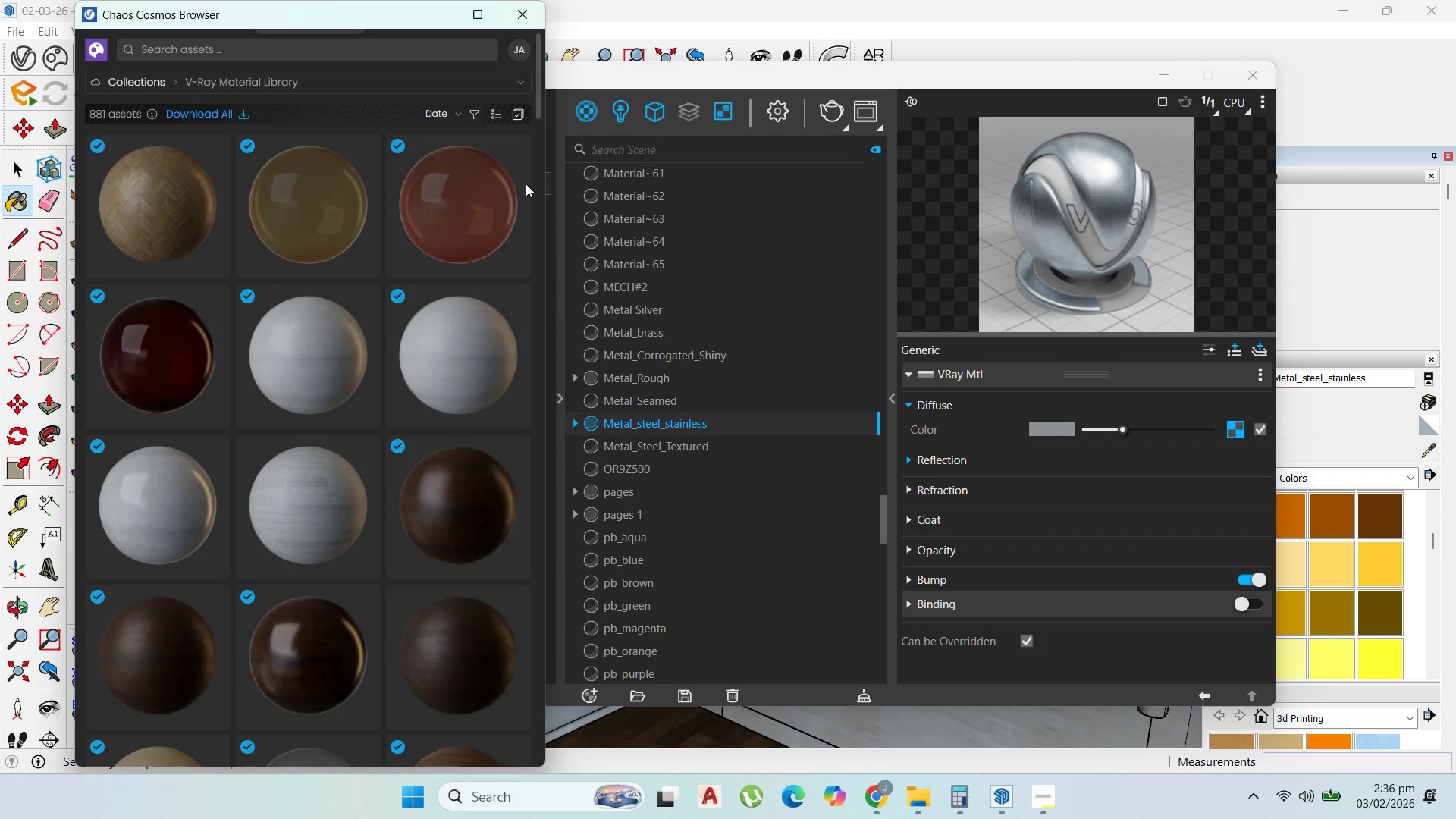 
left_click([151, 87])
 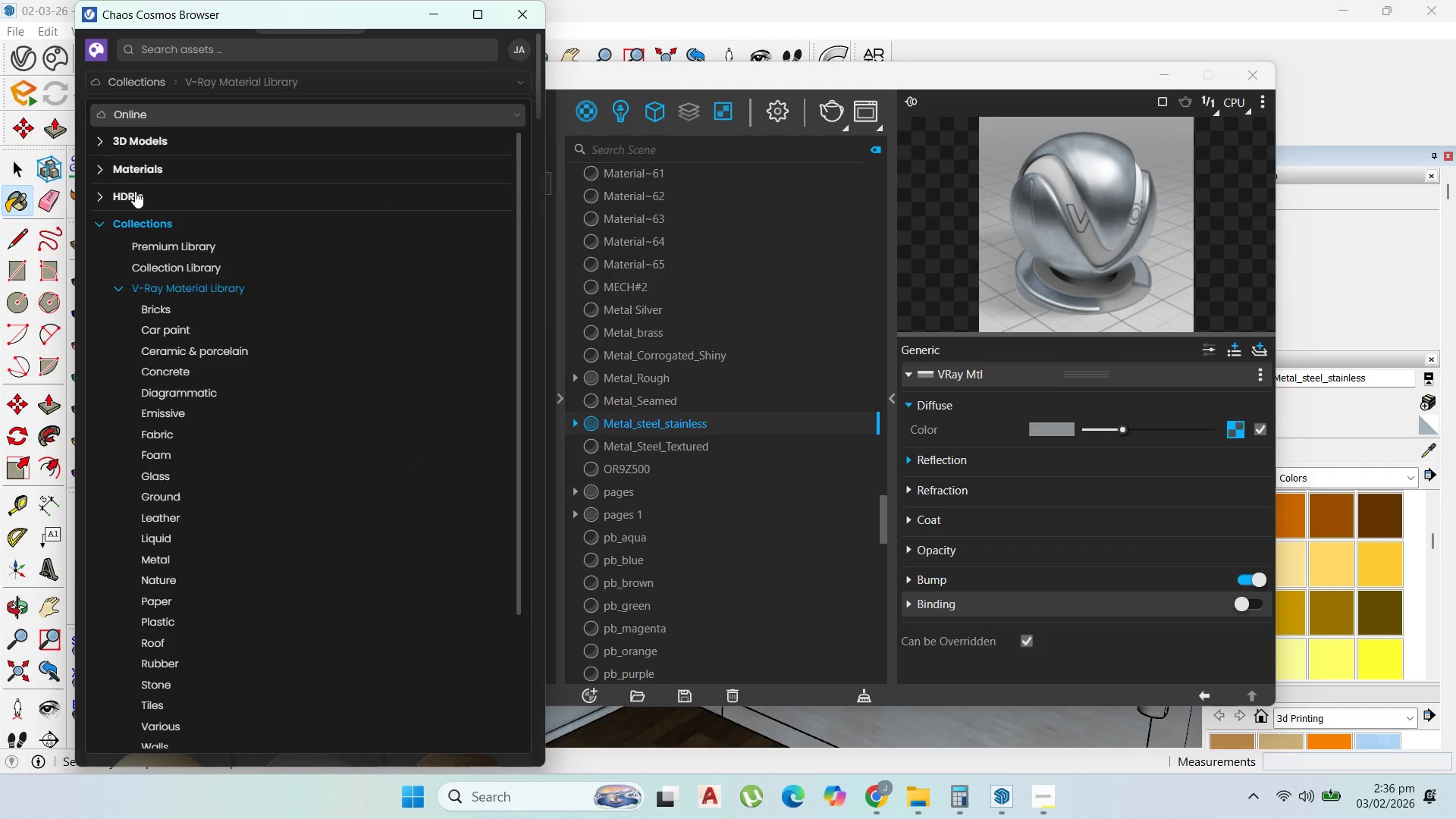 
left_click([95, 169])
 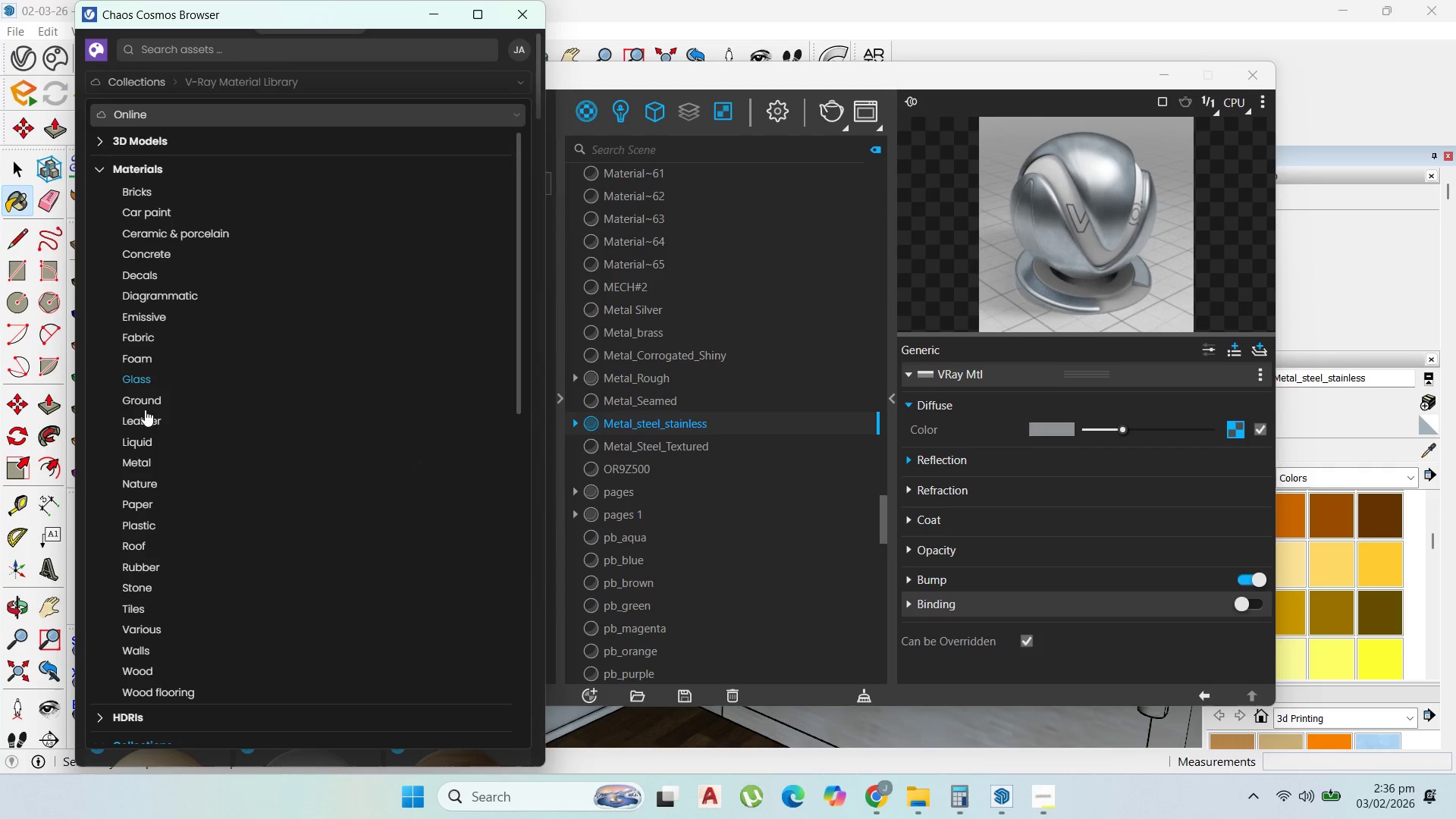 
left_click([127, 466])
 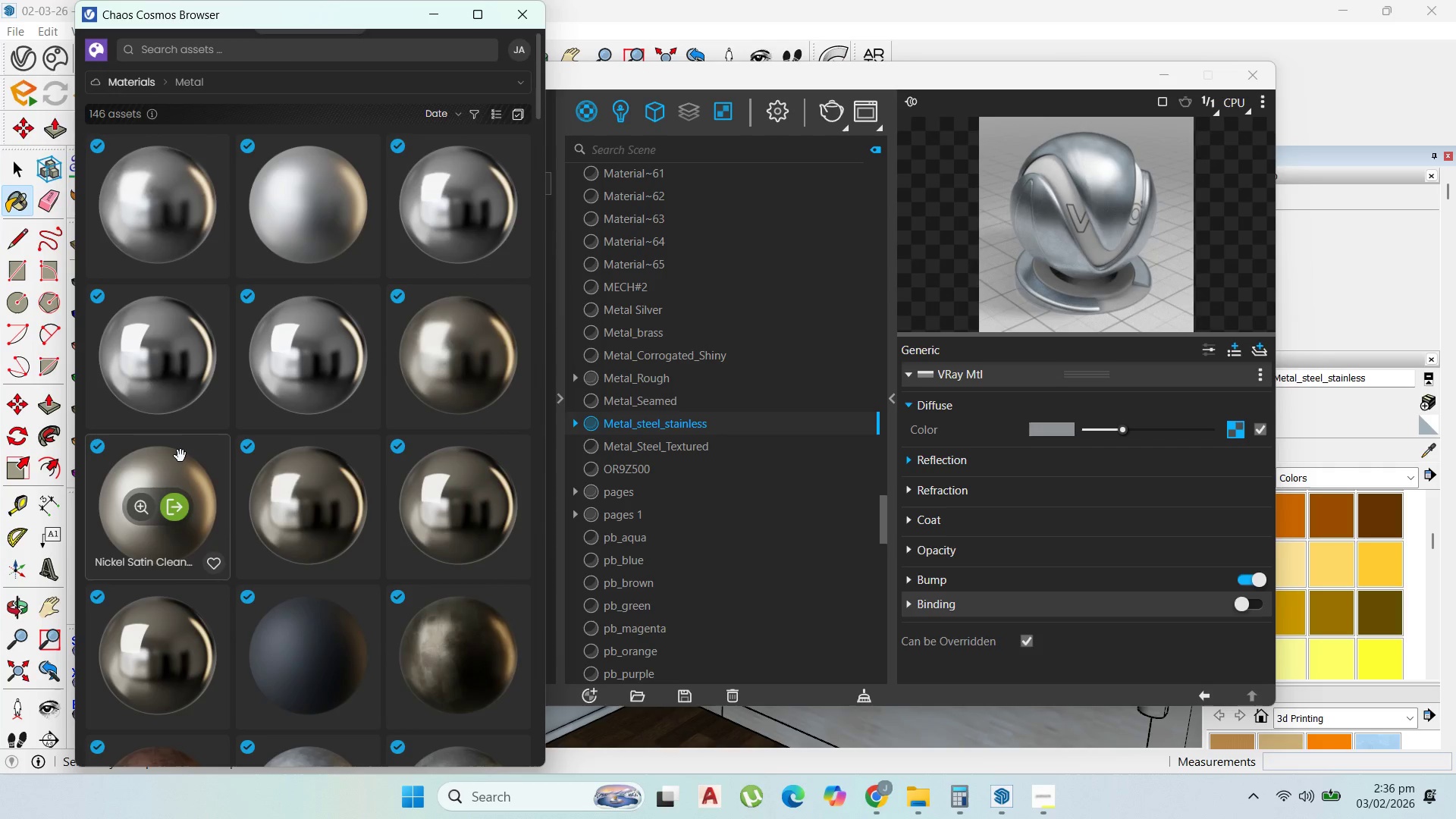 
scroll: coordinate [363, 510], scroll_direction: down, amount: 4.0
 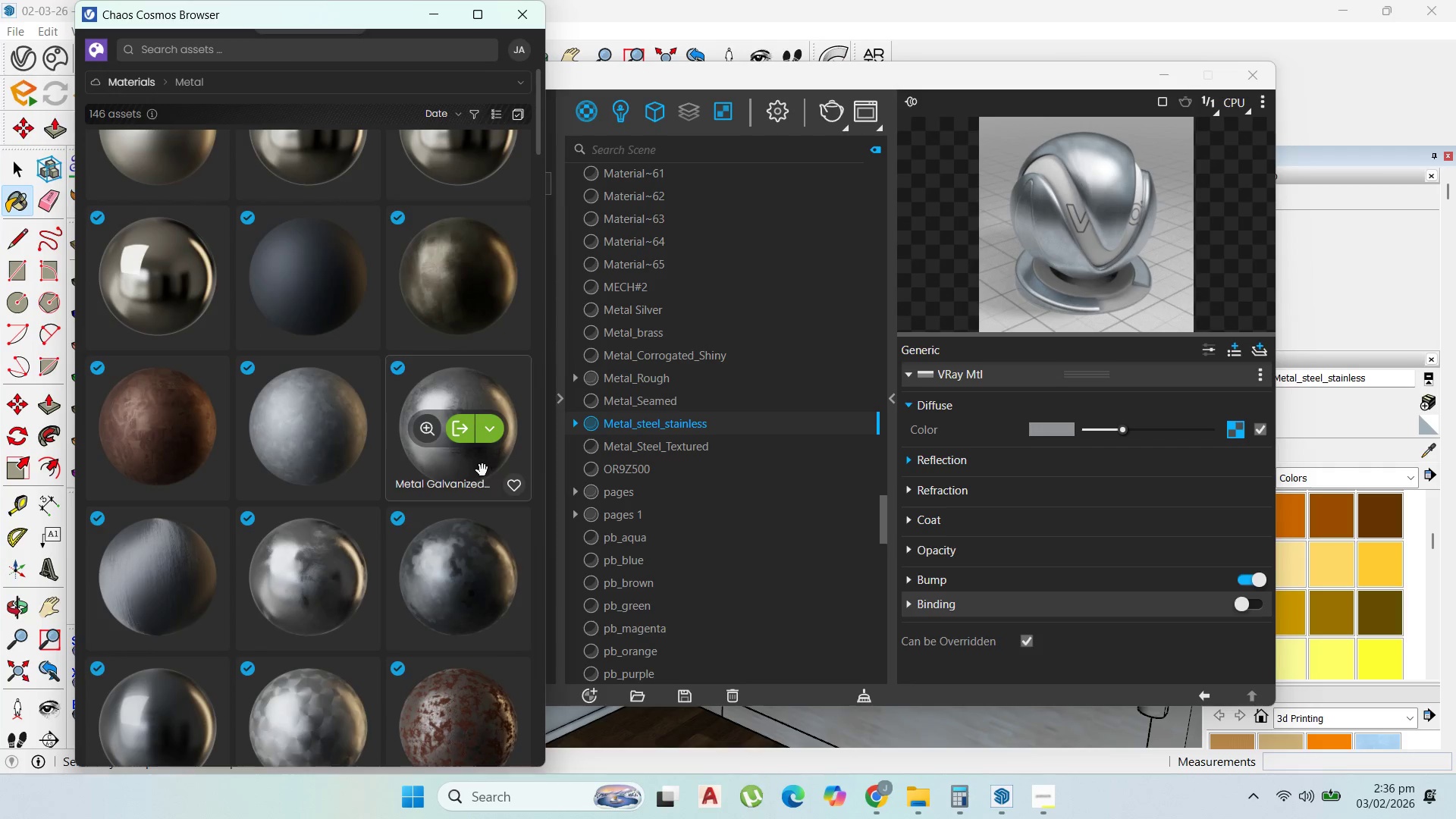 
mouse_move([426, 579])
 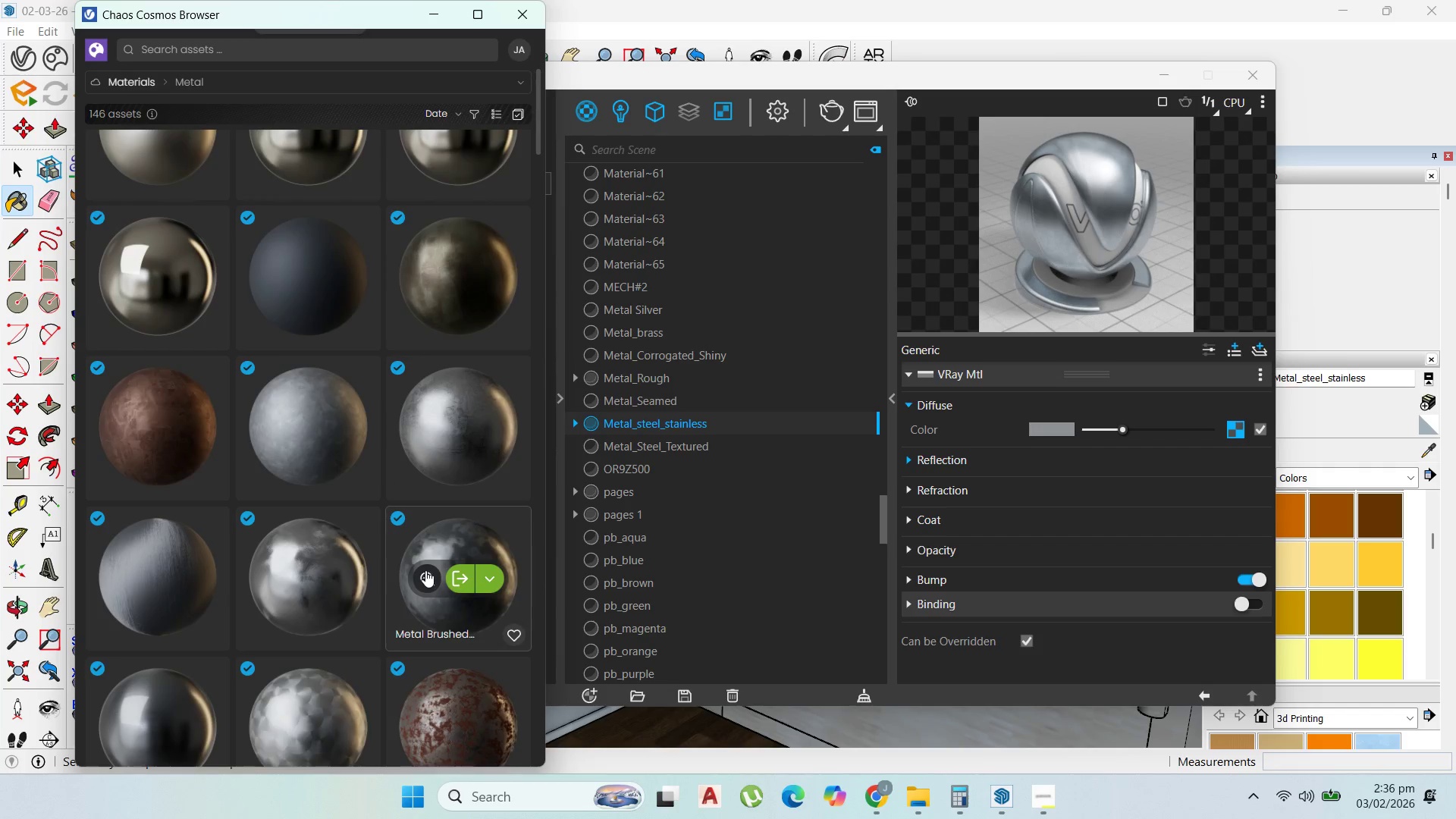 
scroll: coordinate [230, 595], scroll_direction: down, amount: 6.0
 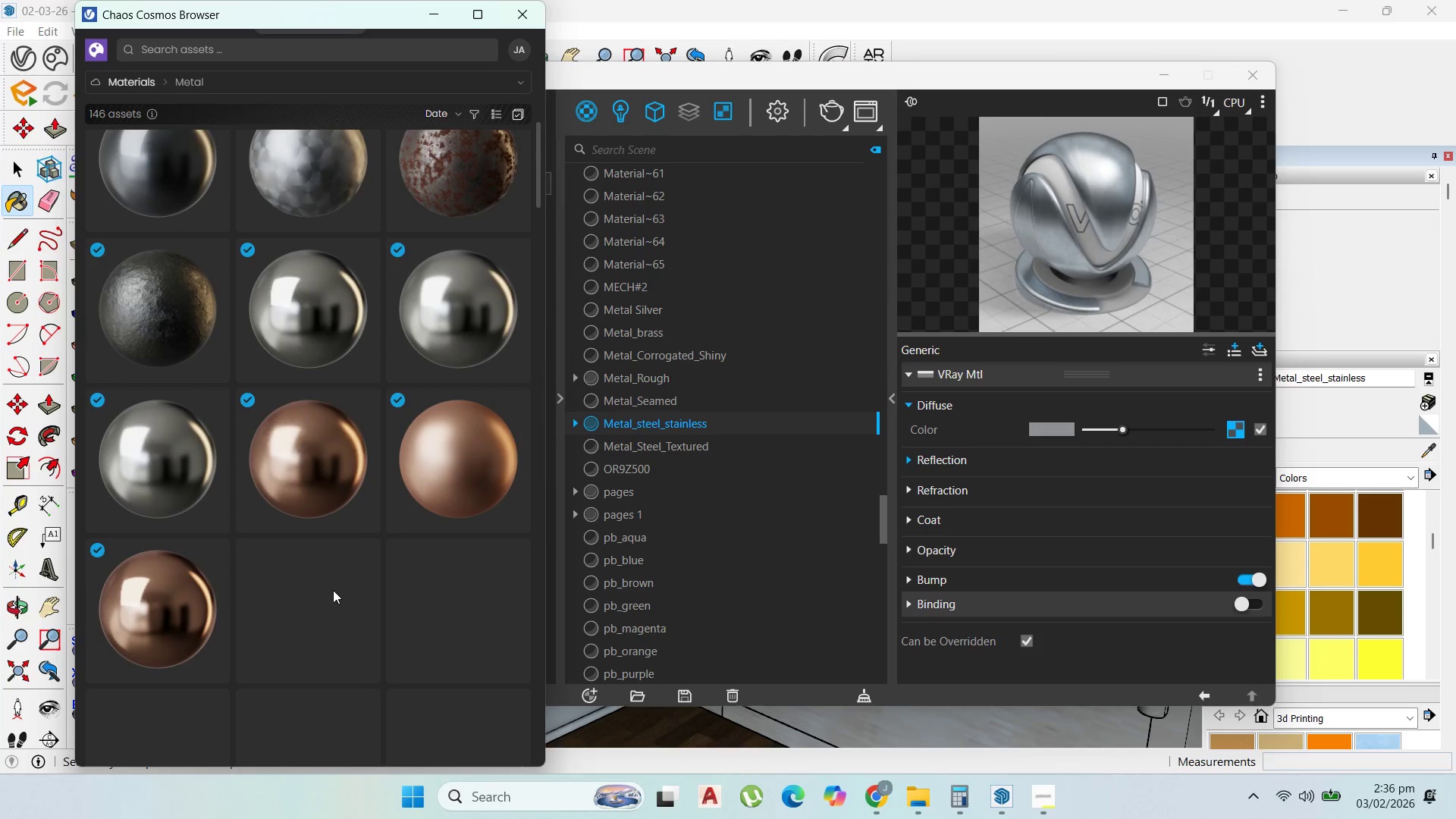 
scroll: coordinate [399, 573], scroll_direction: up, amount: 9.0
 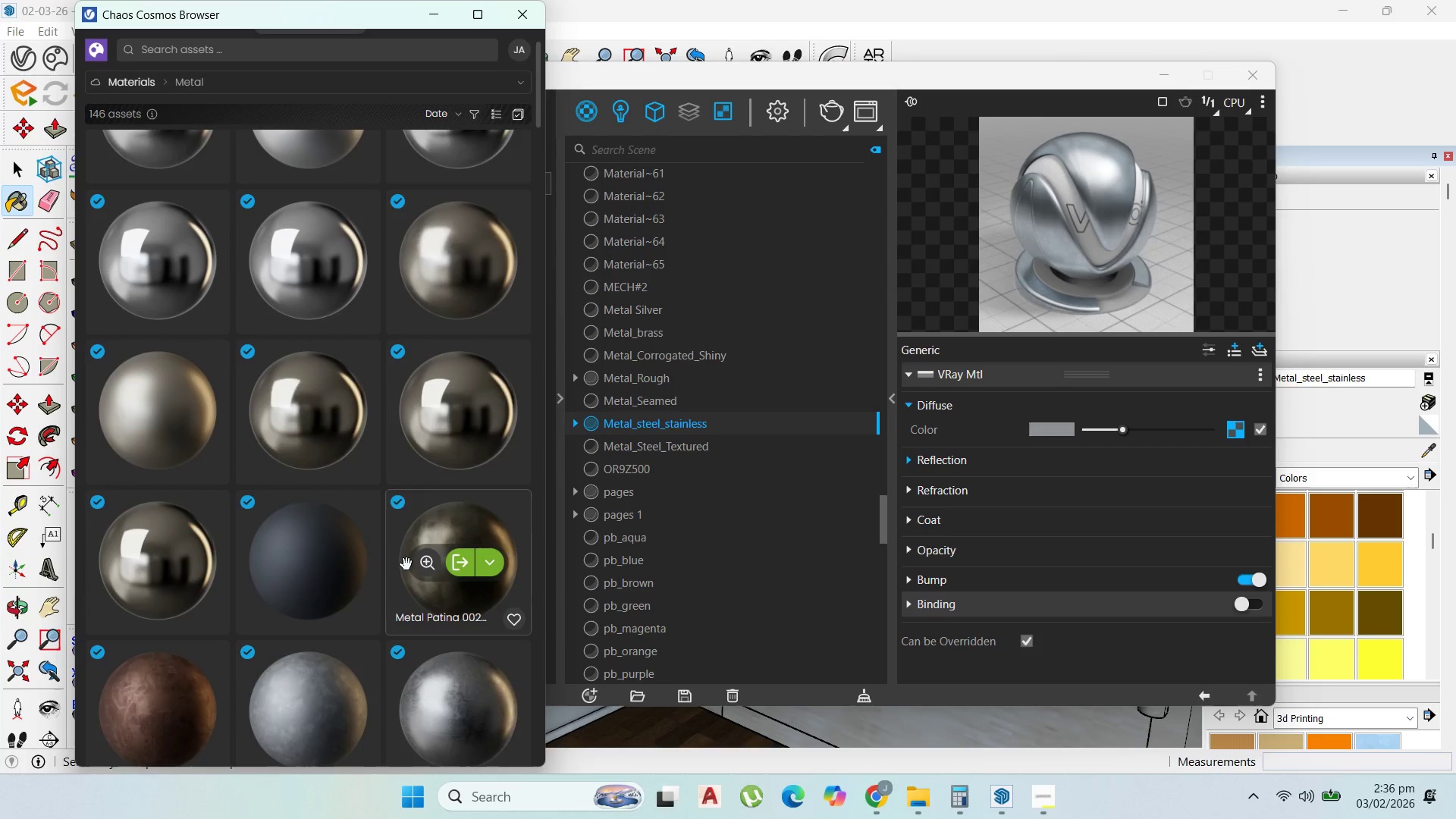 
scroll: coordinate [406, 564], scroll_direction: down, amount: 1.0
 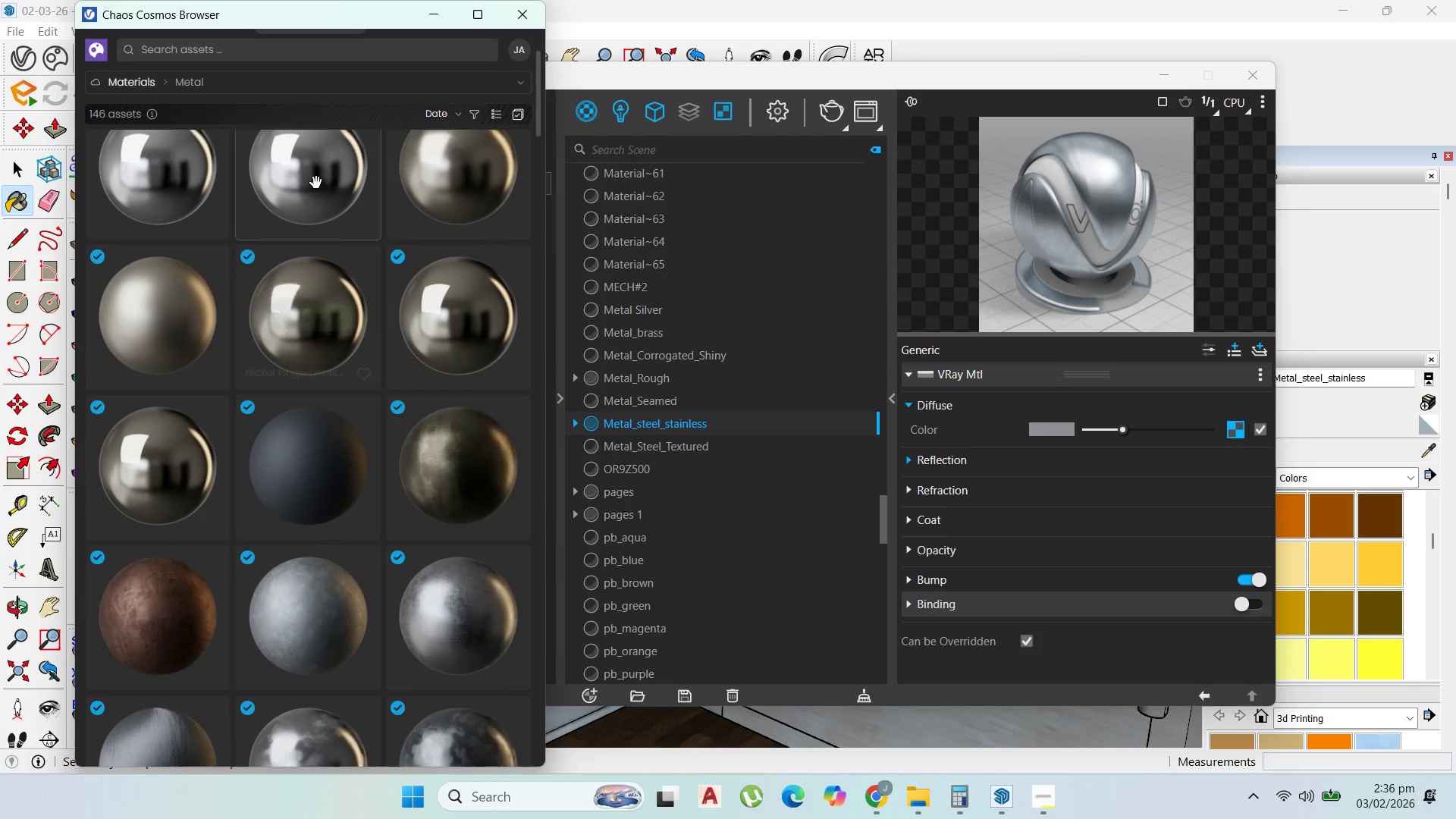 
scroll: coordinate [315, 362], scroll_direction: up, amount: 5.0
 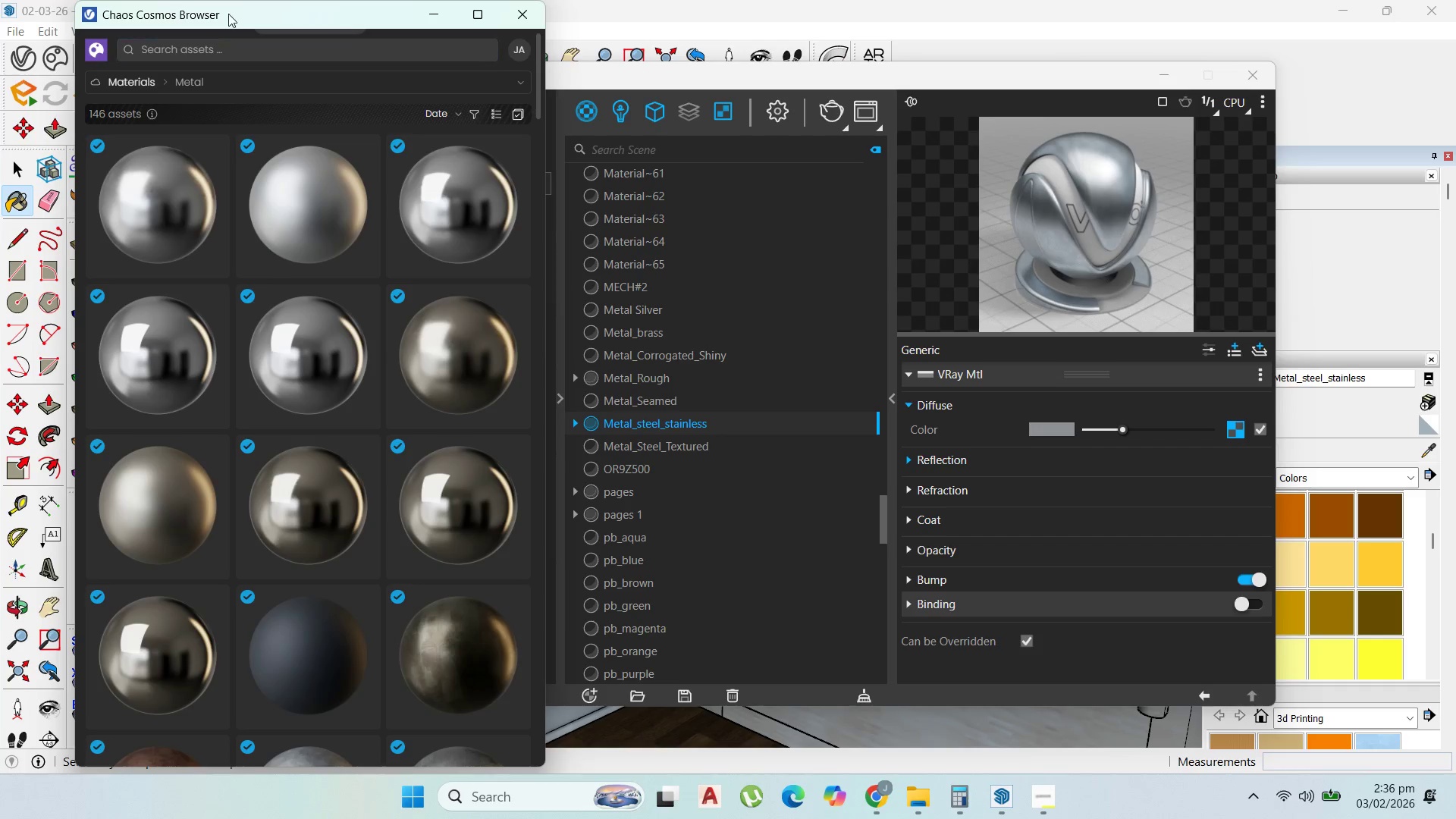 
left_click([229, 42])
 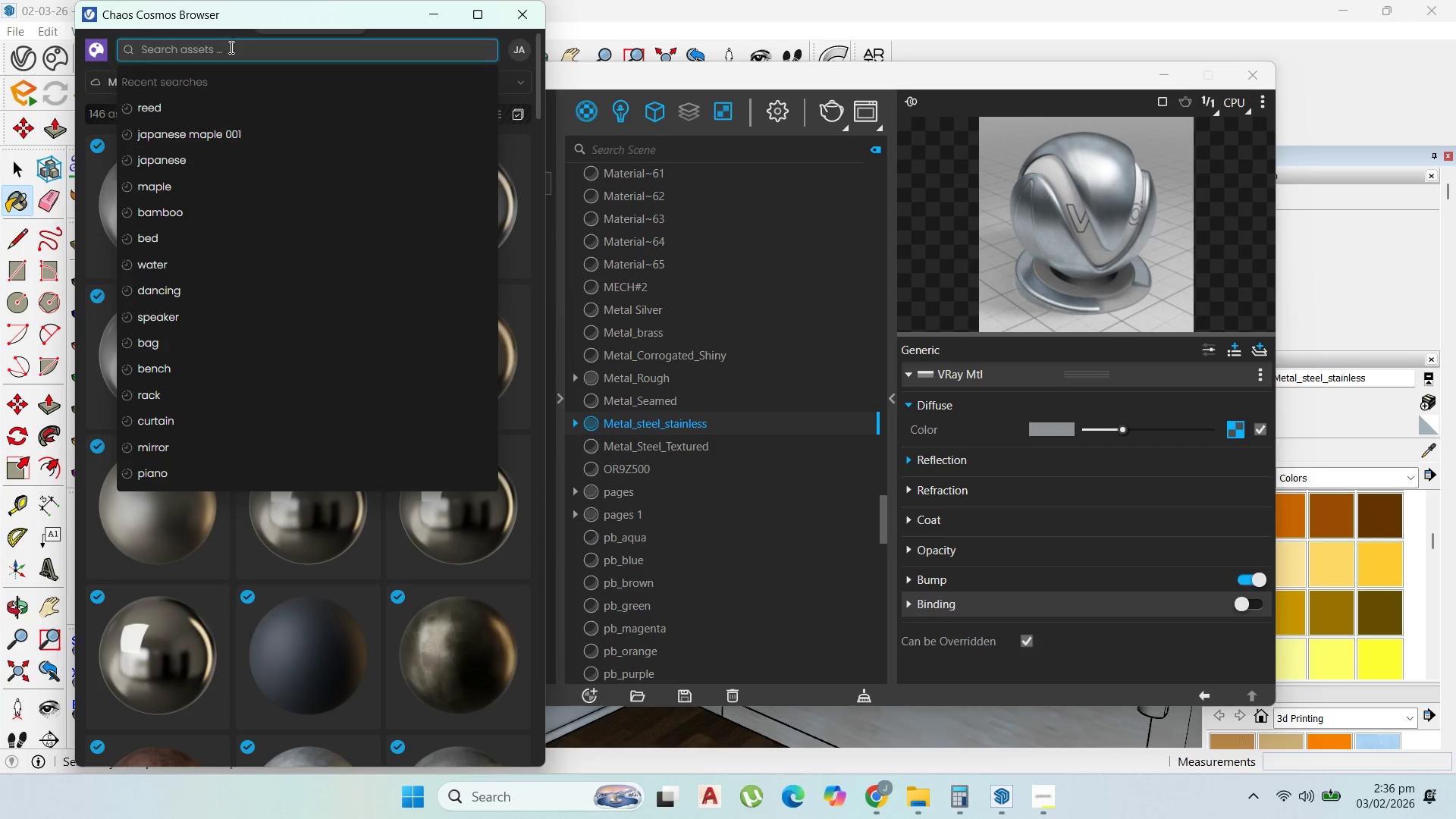 
type(u)
key(Backspace)
type(iron)
 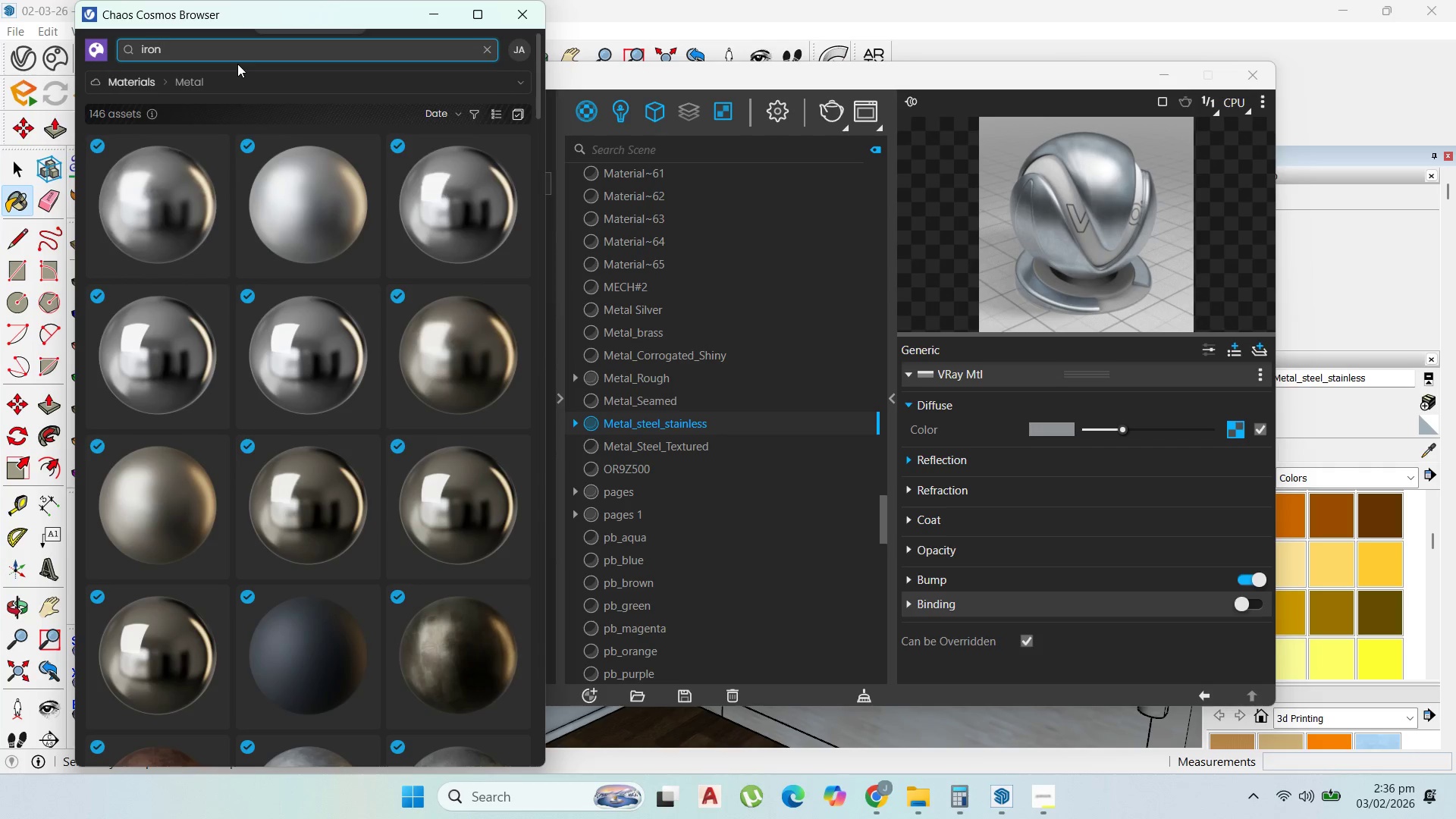 
key(Enter)
 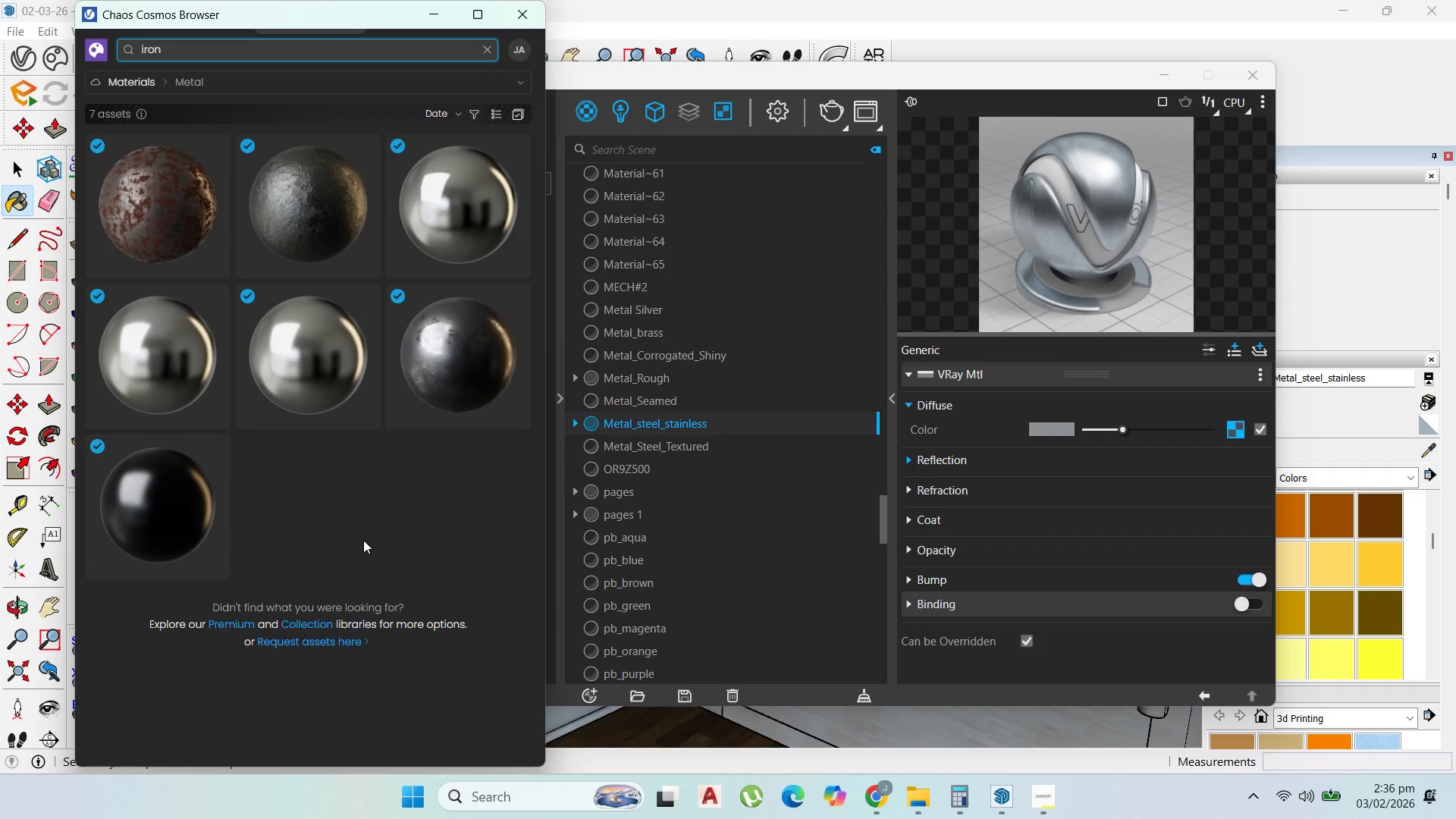 
wait(13.41)
 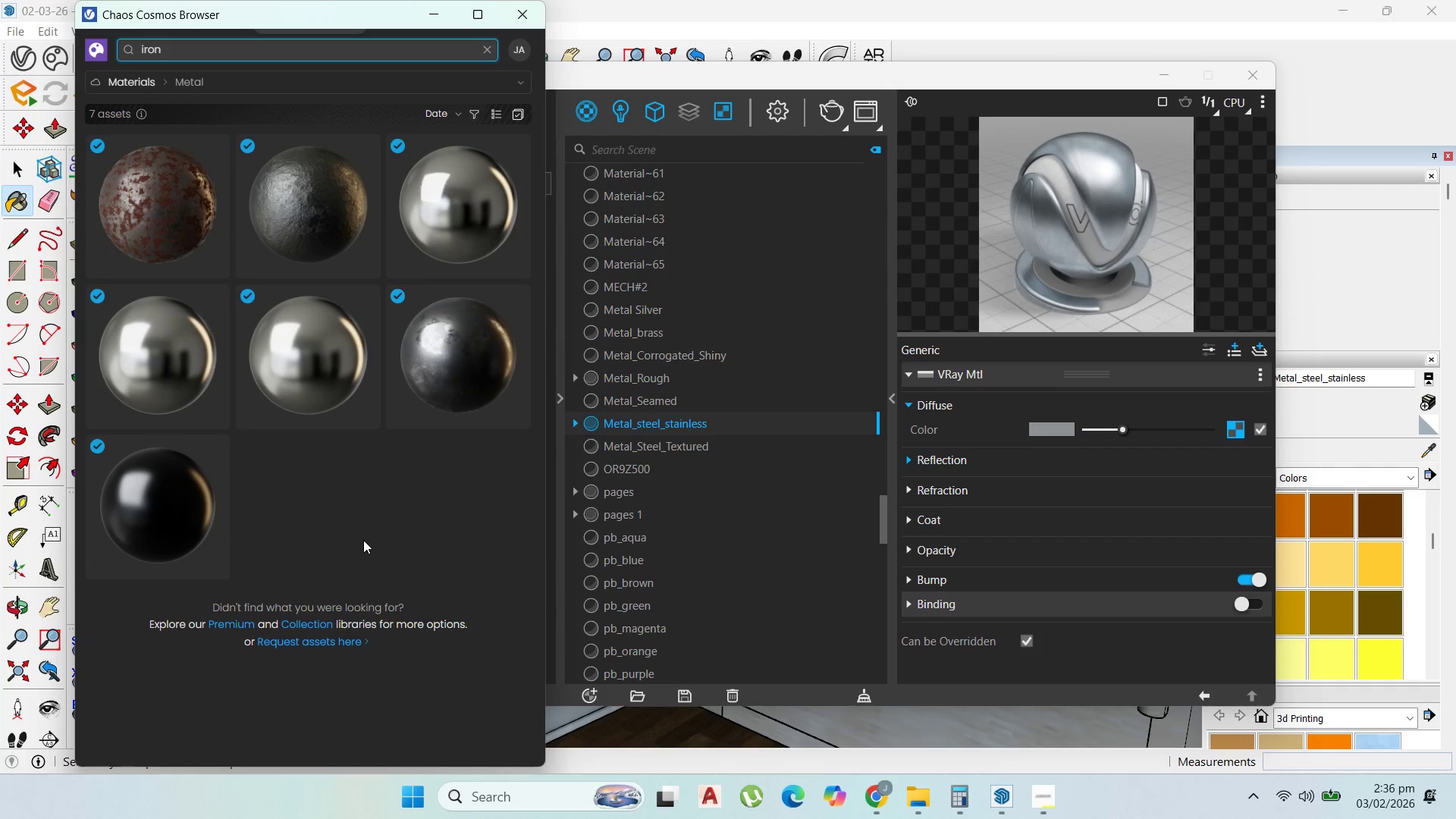 
left_click([469, 361])
 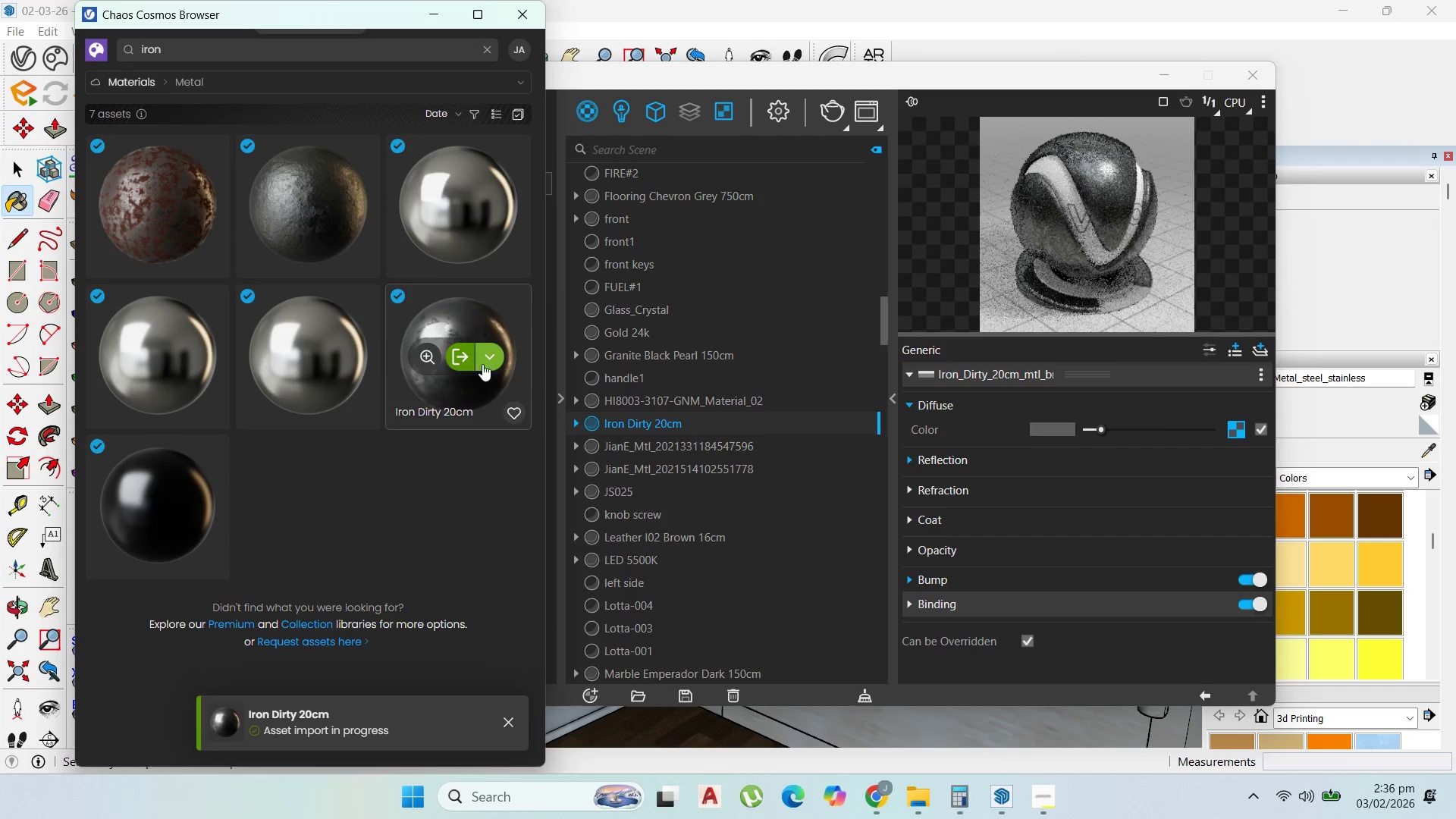 
left_click([641, 422])
 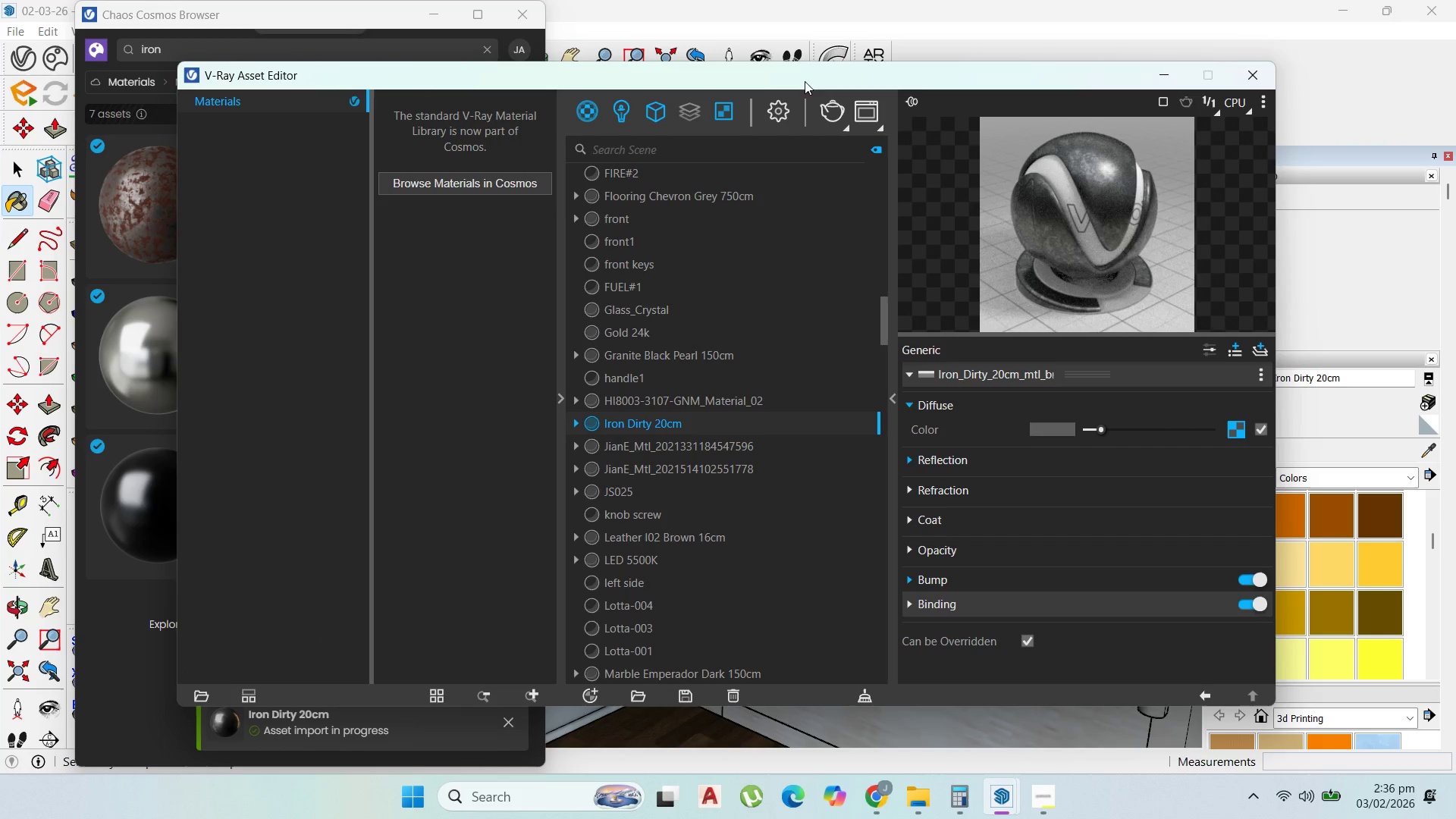 
left_click([1173, 68])
 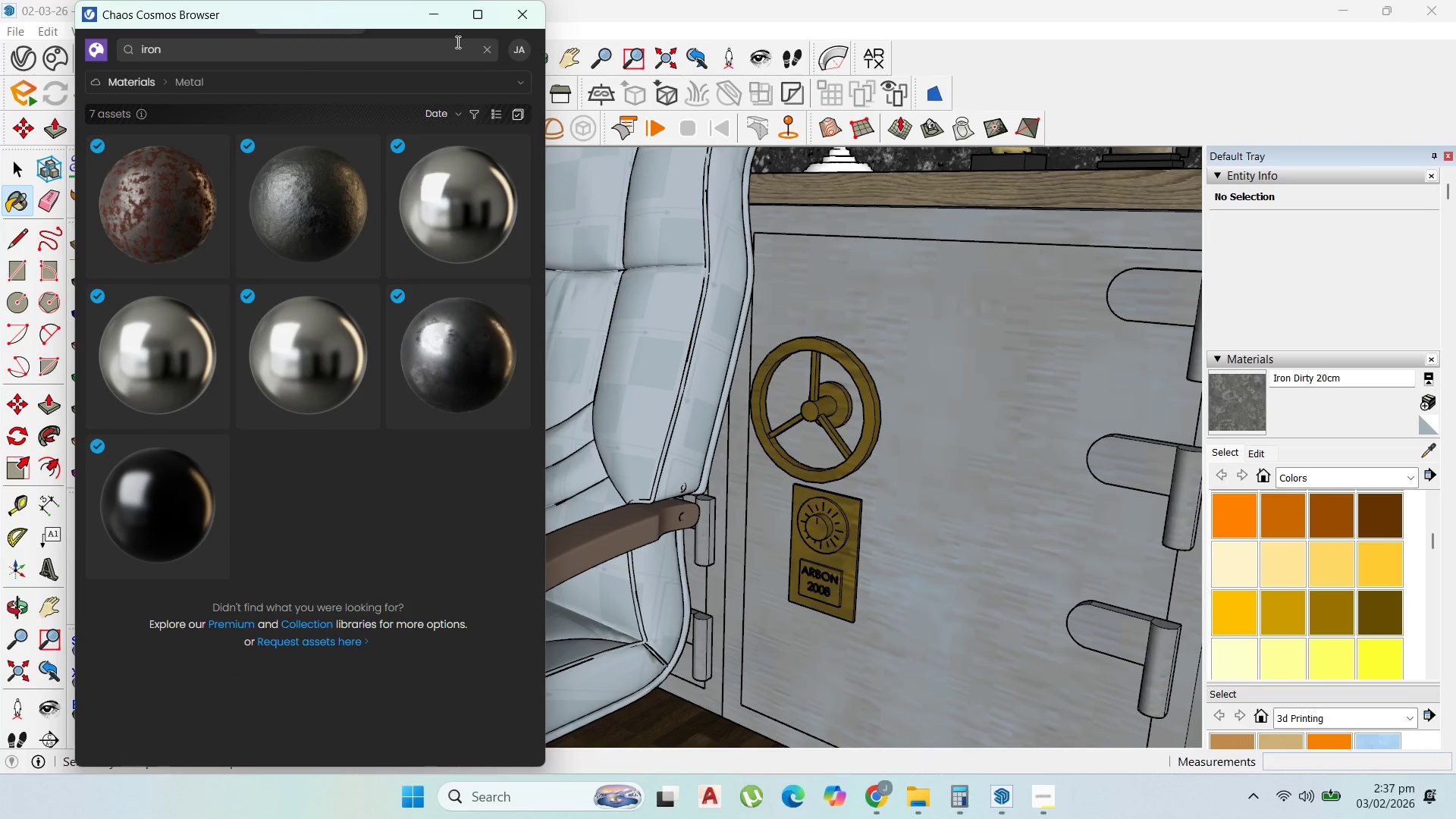 
left_click([449, 15])
 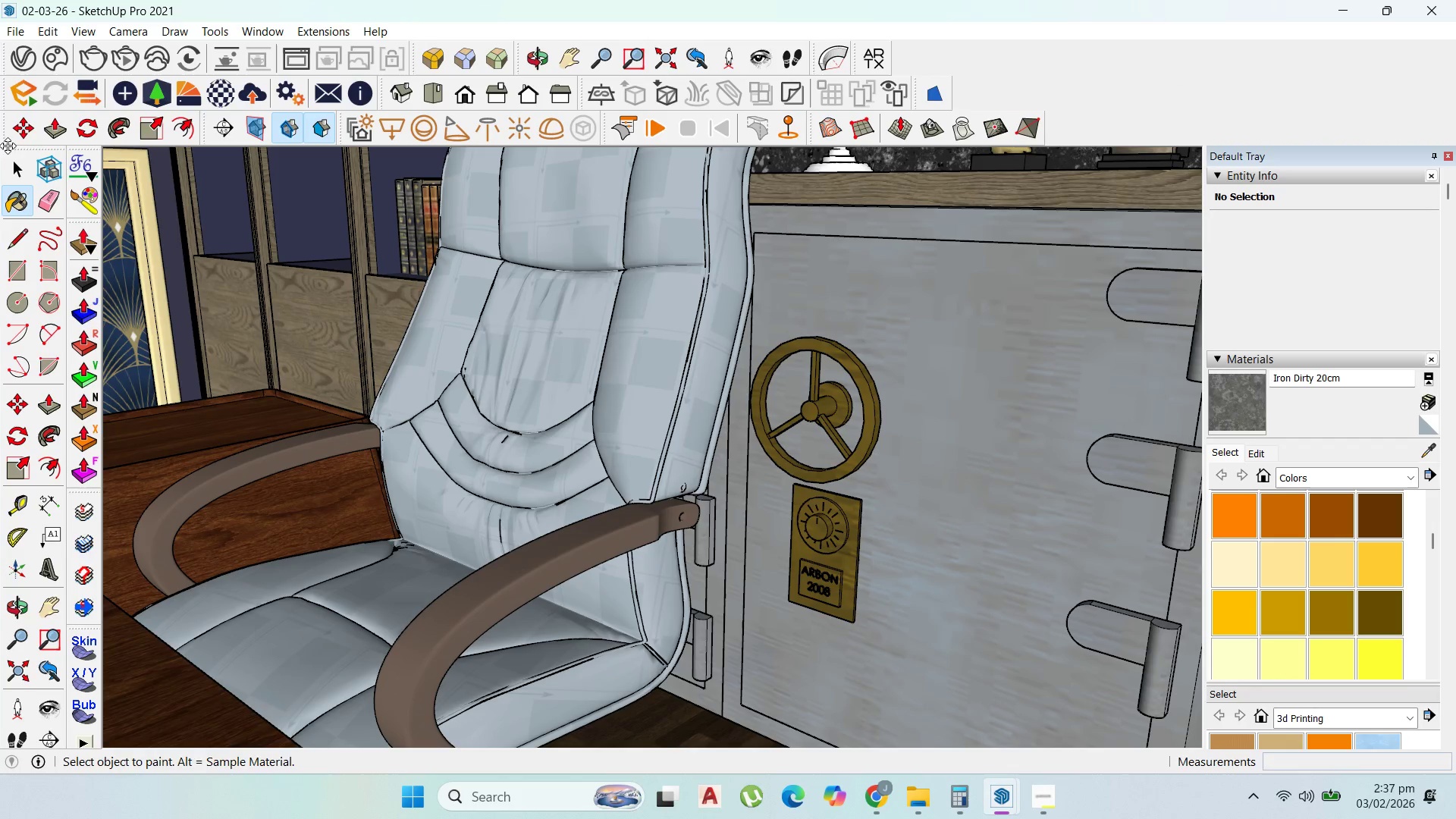 
left_click([14, 157])
 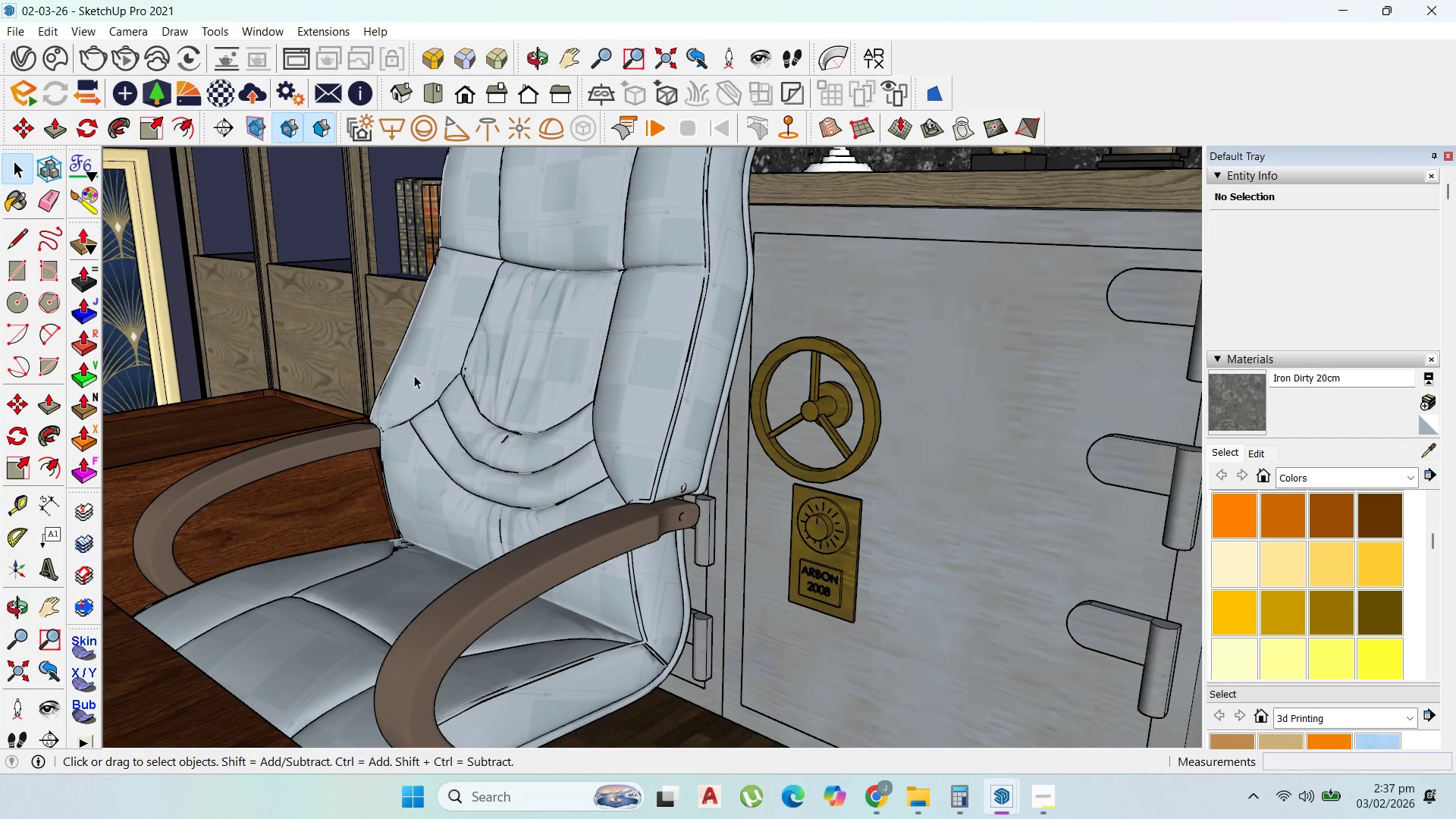 
scroll: coordinate [622, 466], scroll_direction: down, amount: 2.0
 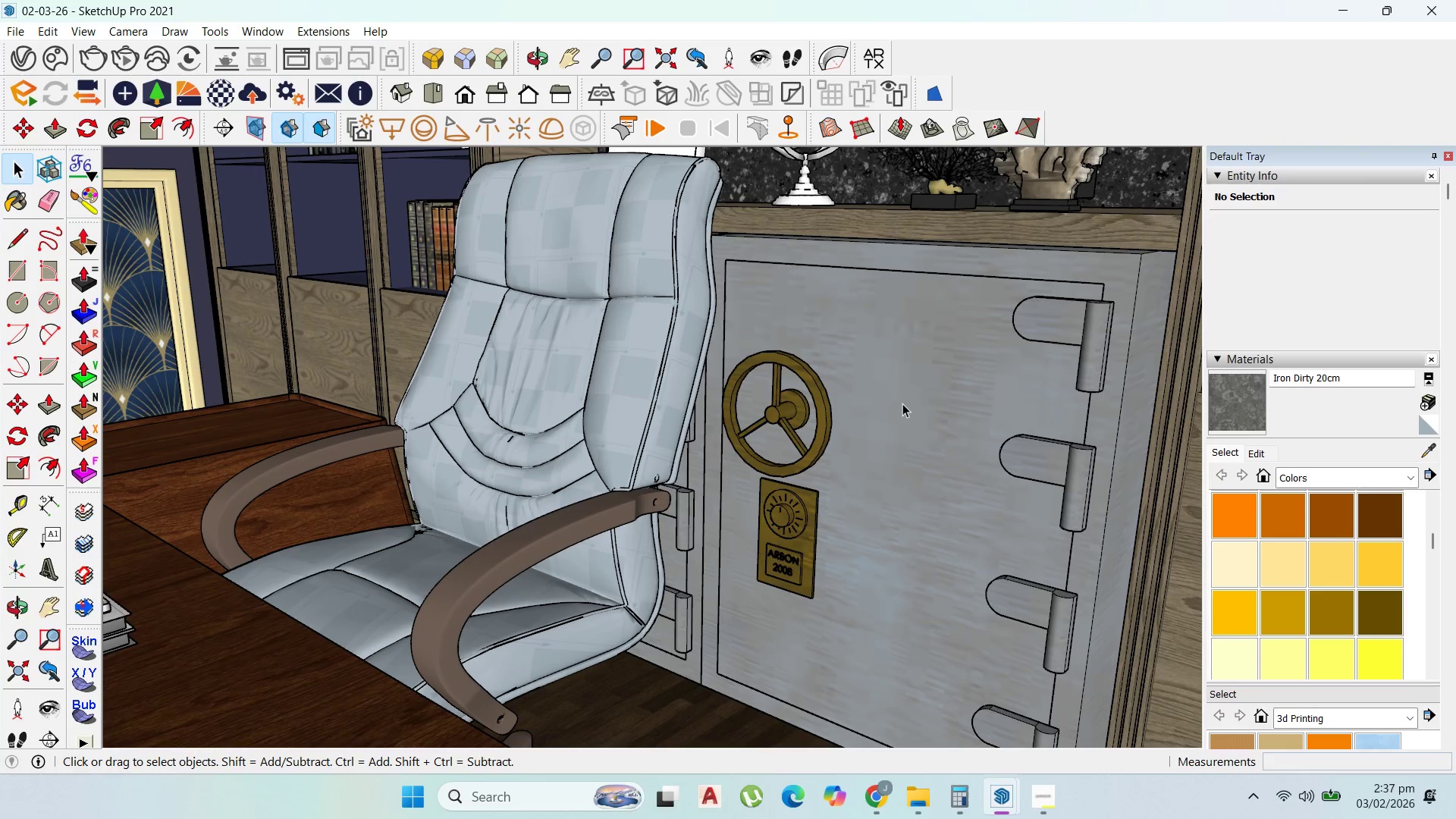 
double_click([902, 403])
 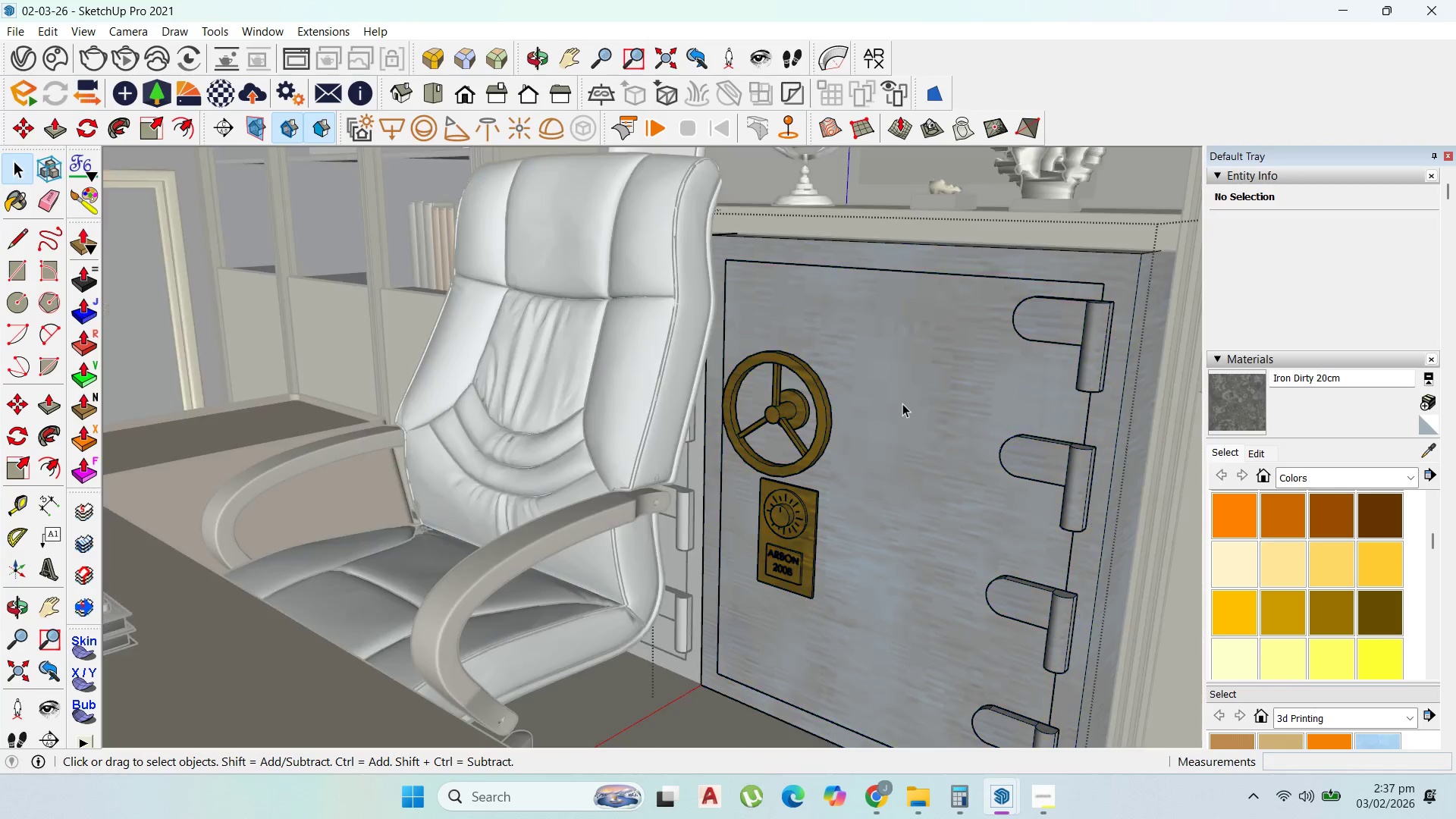 
triple_click([902, 403])
 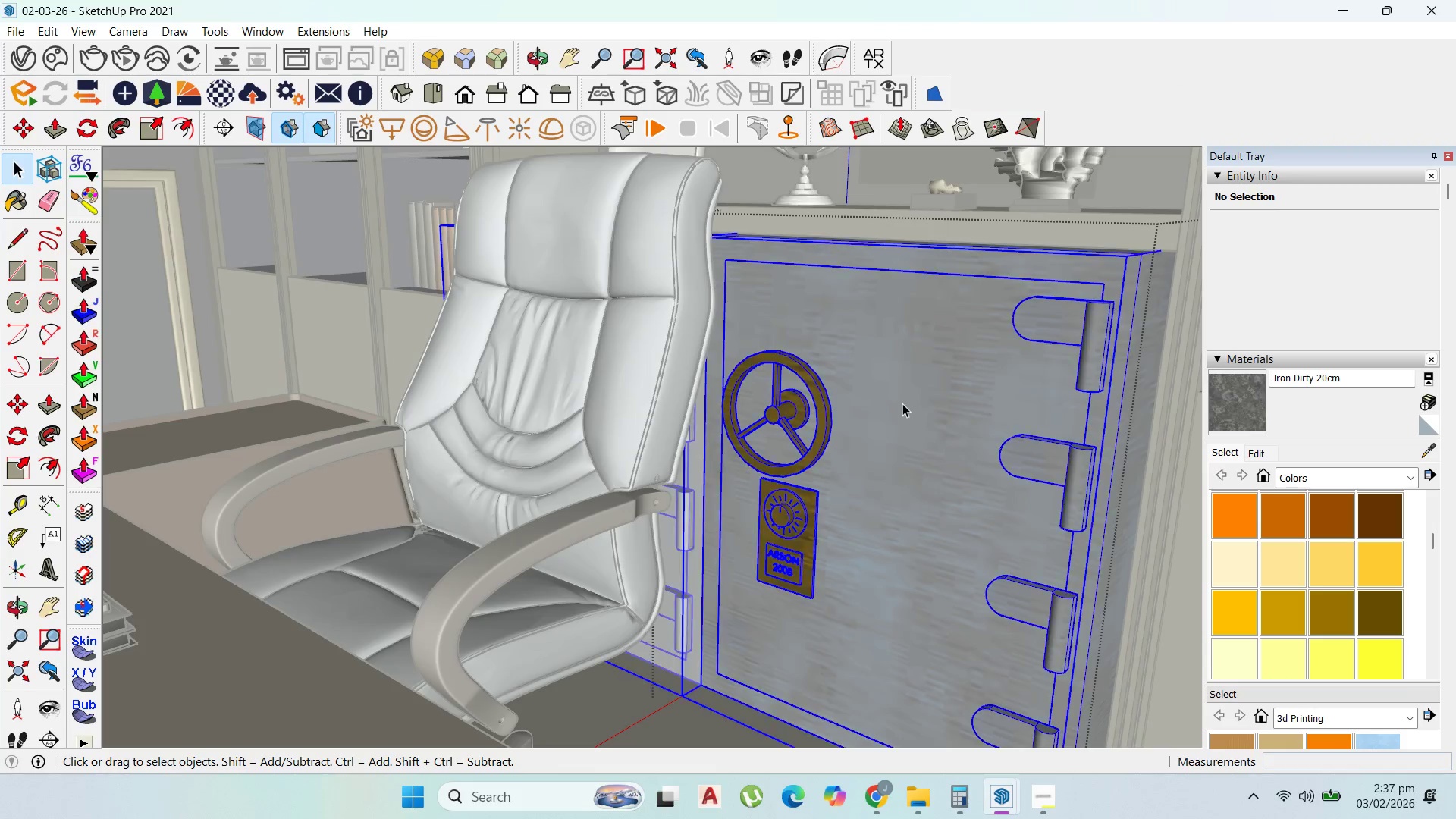 
triple_click([902, 403])
 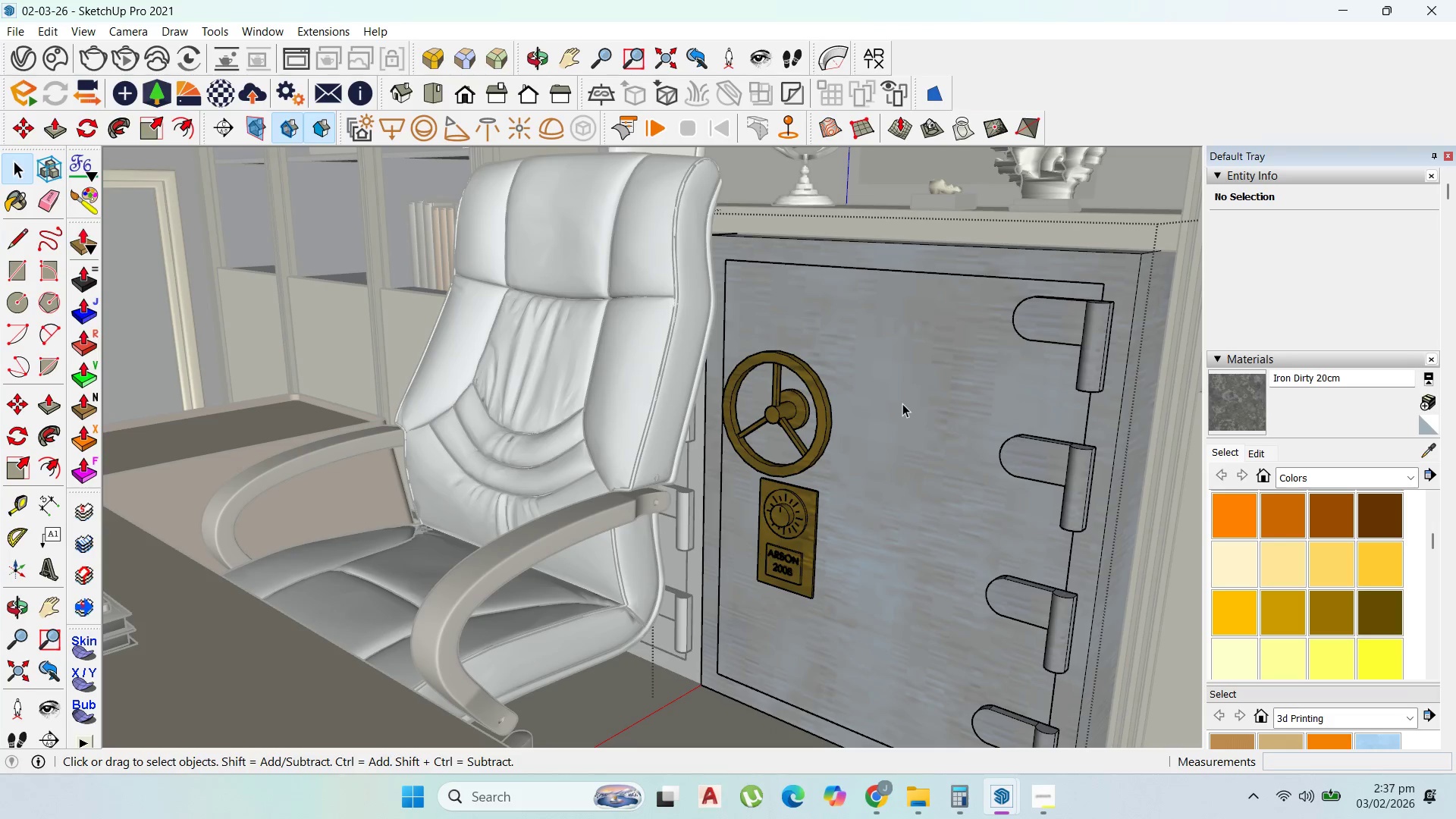 
triple_click([902, 403])
 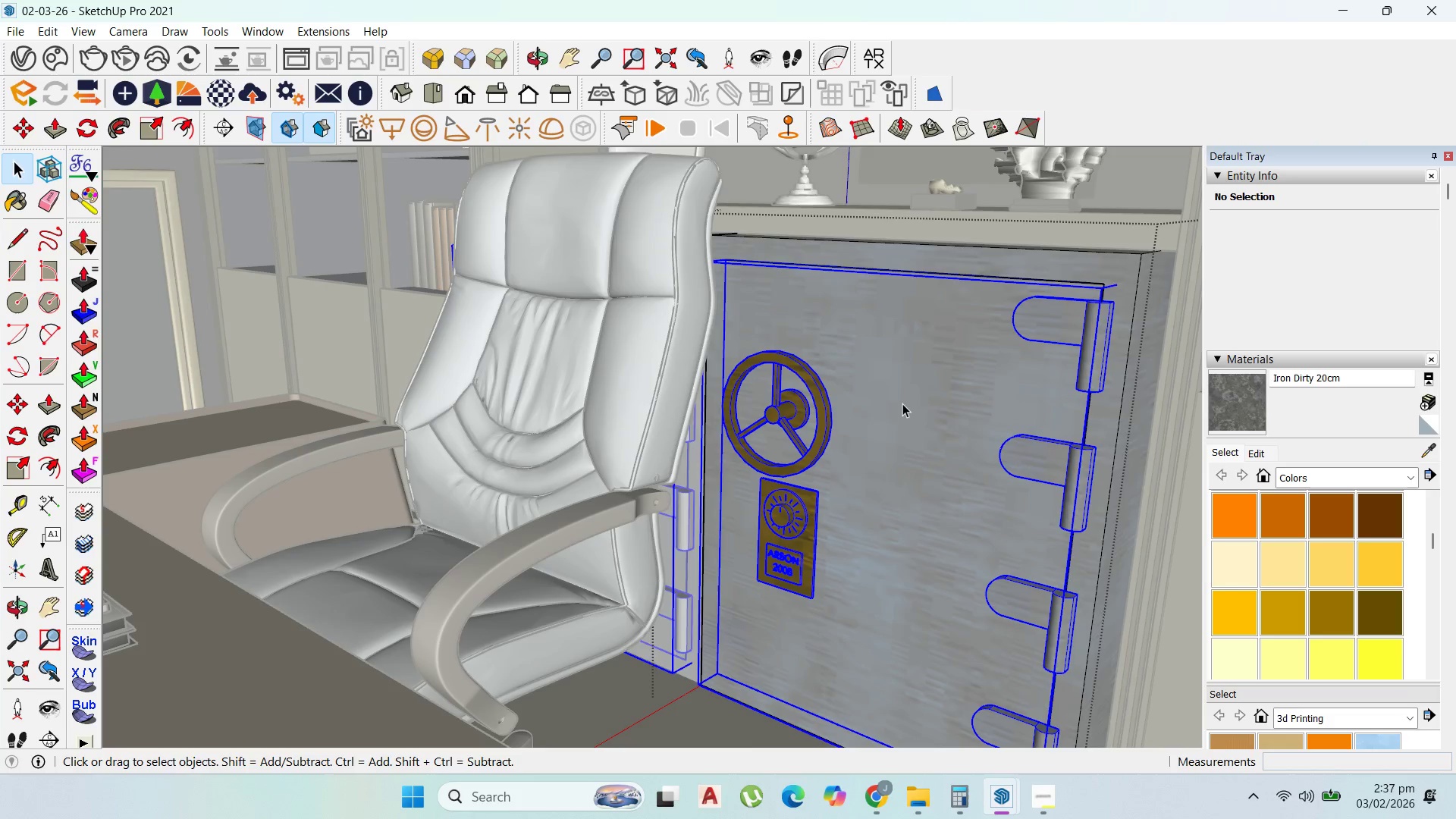 
triple_click([902, 403])
 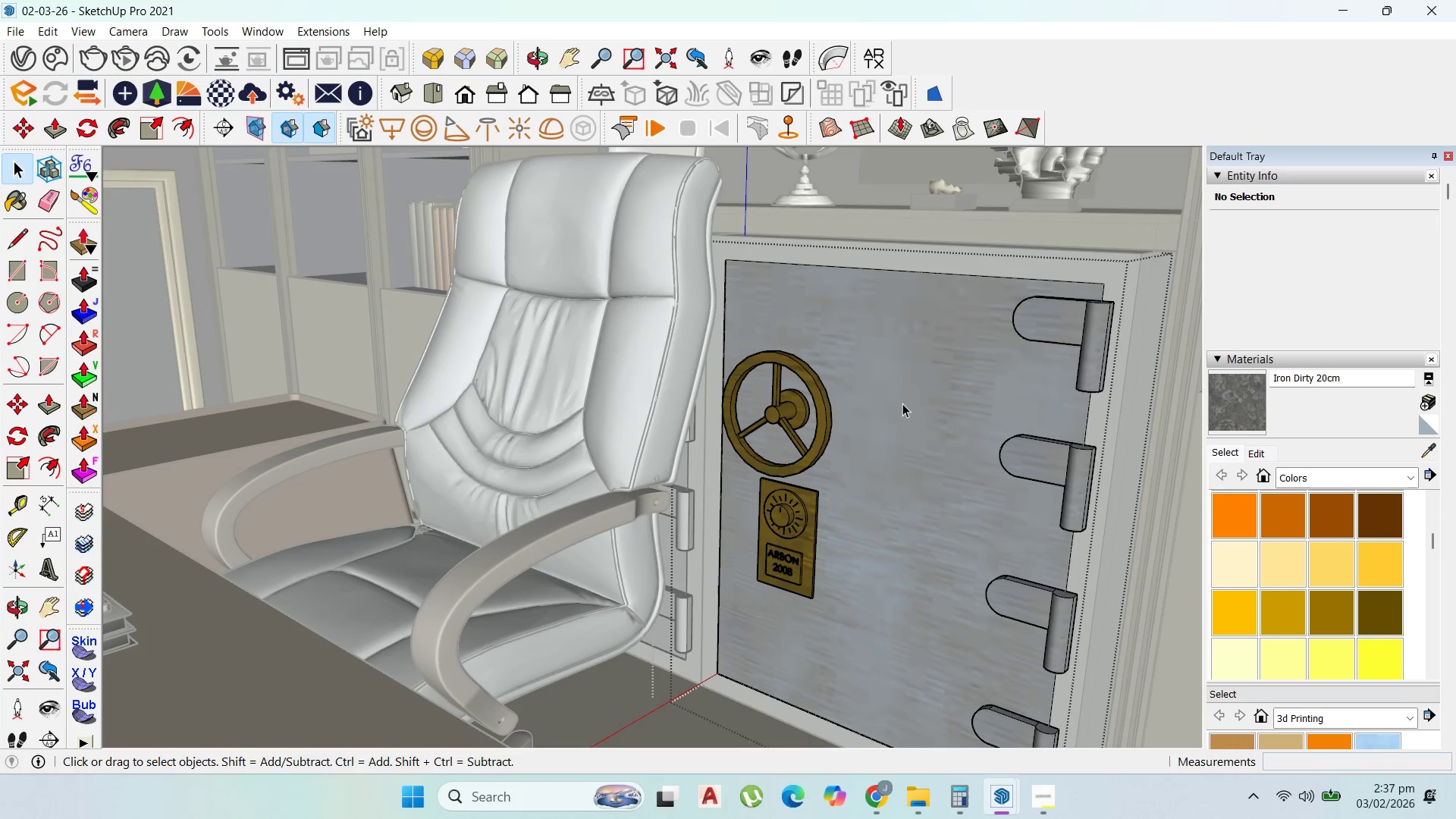 
triple_click([902, 403])
 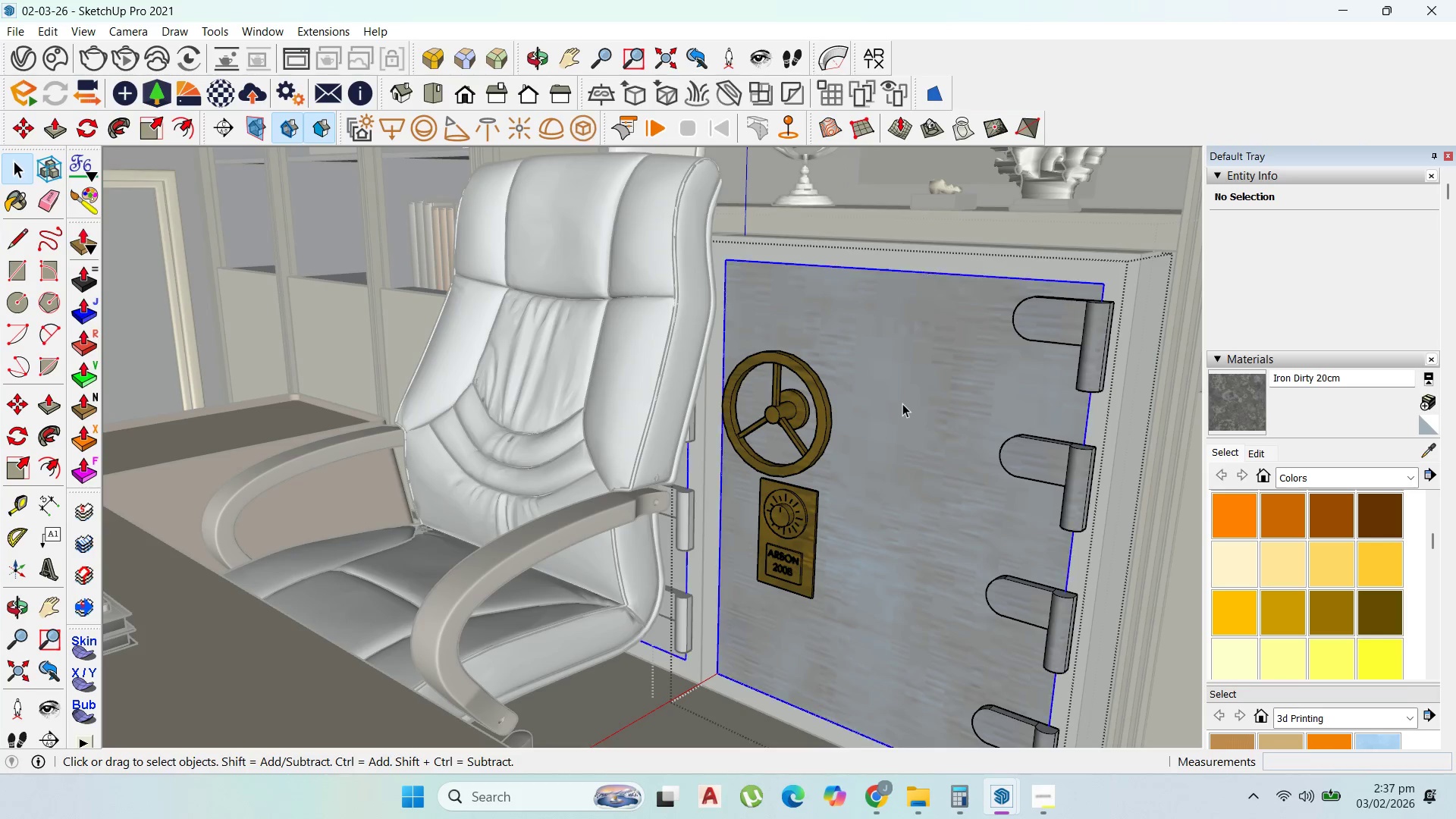 
triple_click([902, 403])
 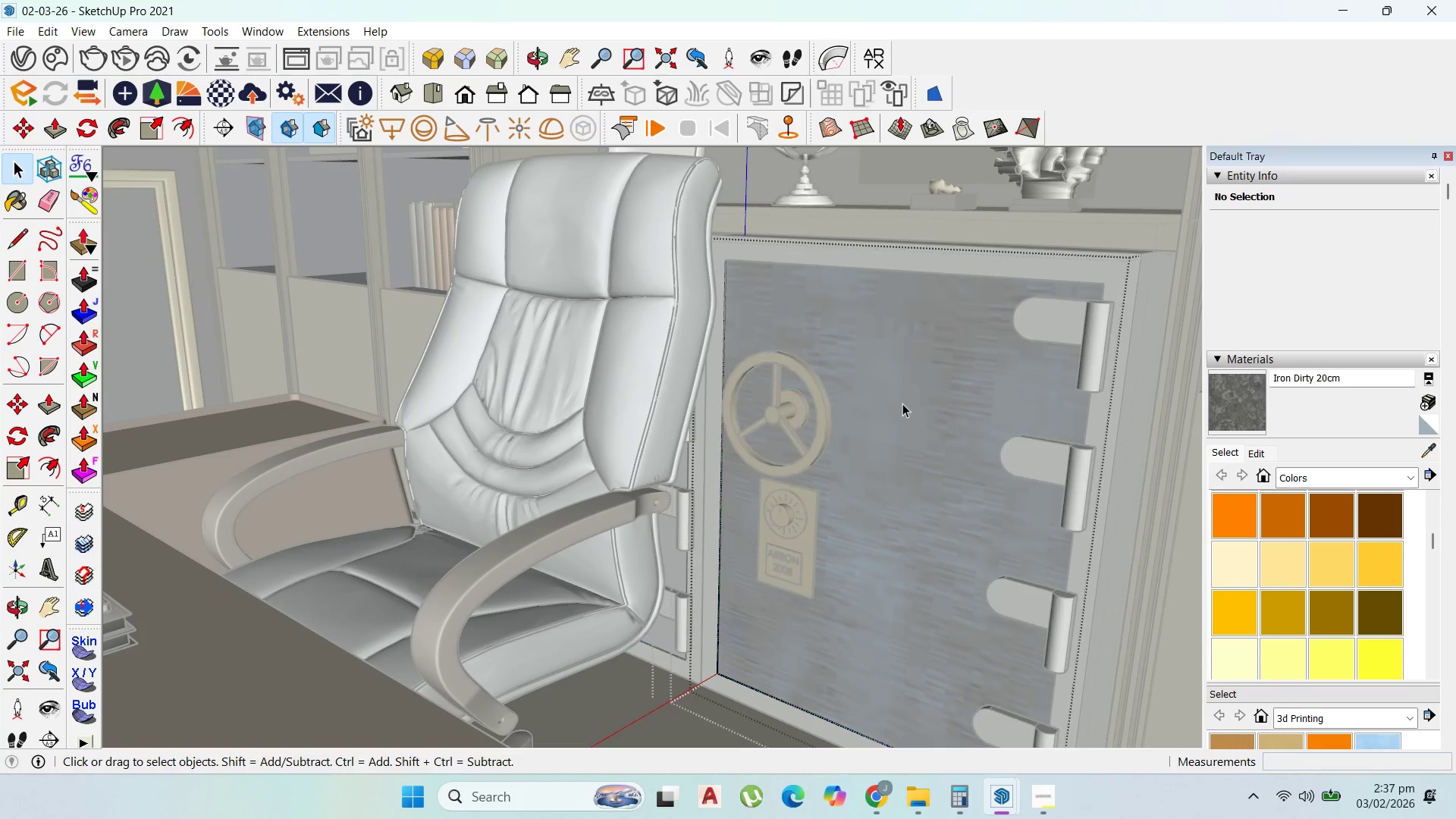 
triple_click([902, 403])
 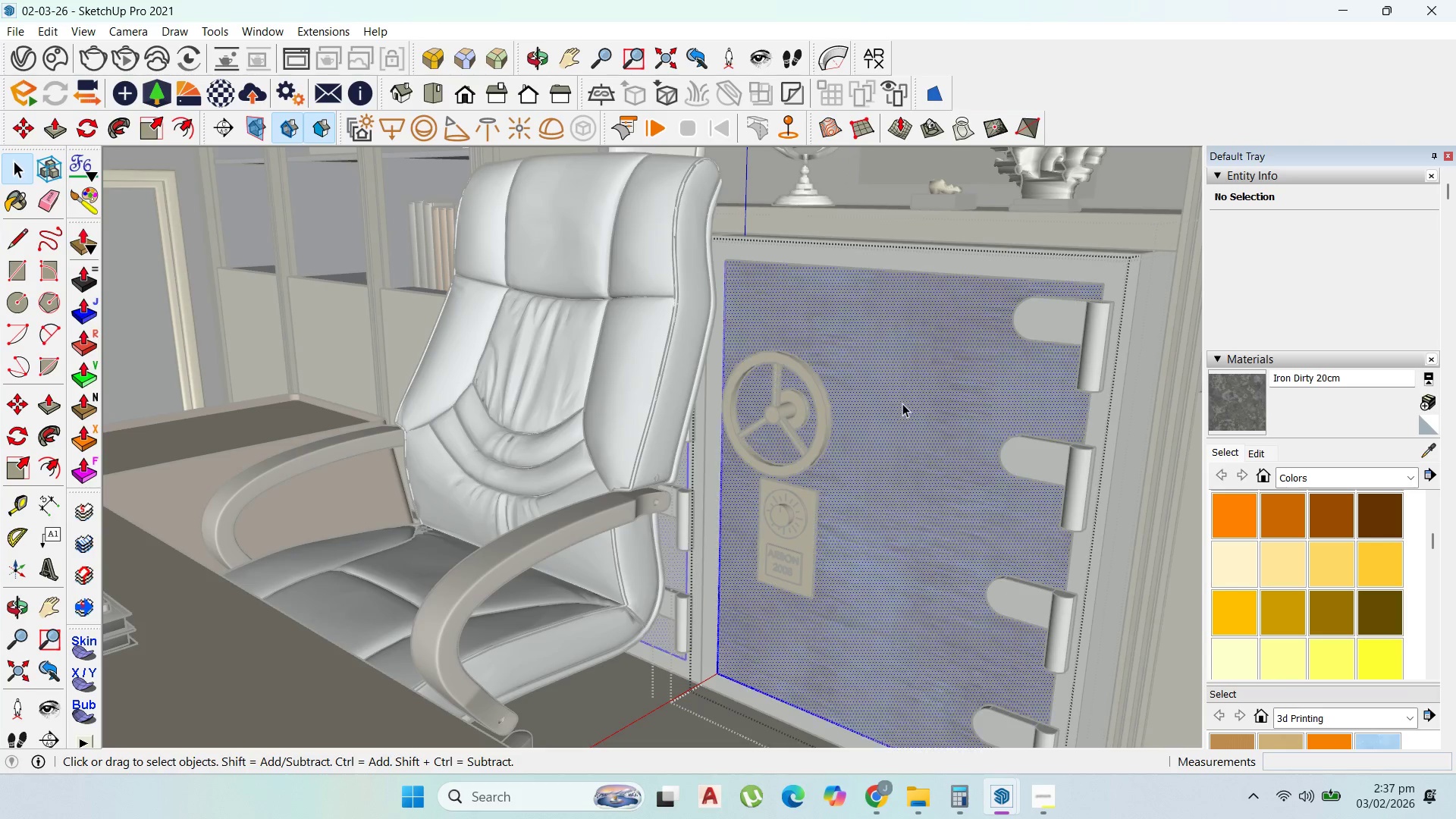 
triple_click([902, 403])
 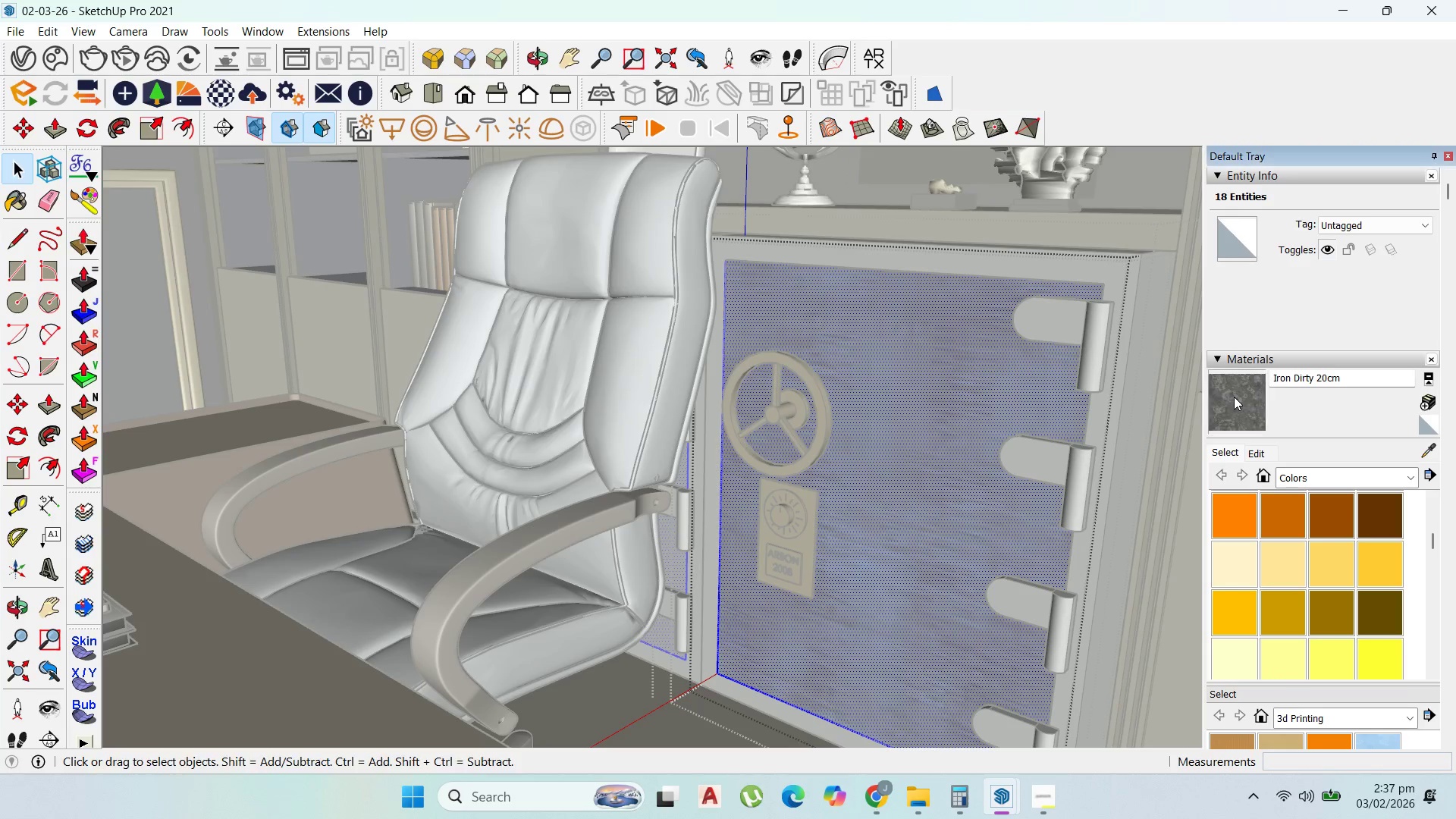 
double_click([959, 396])
 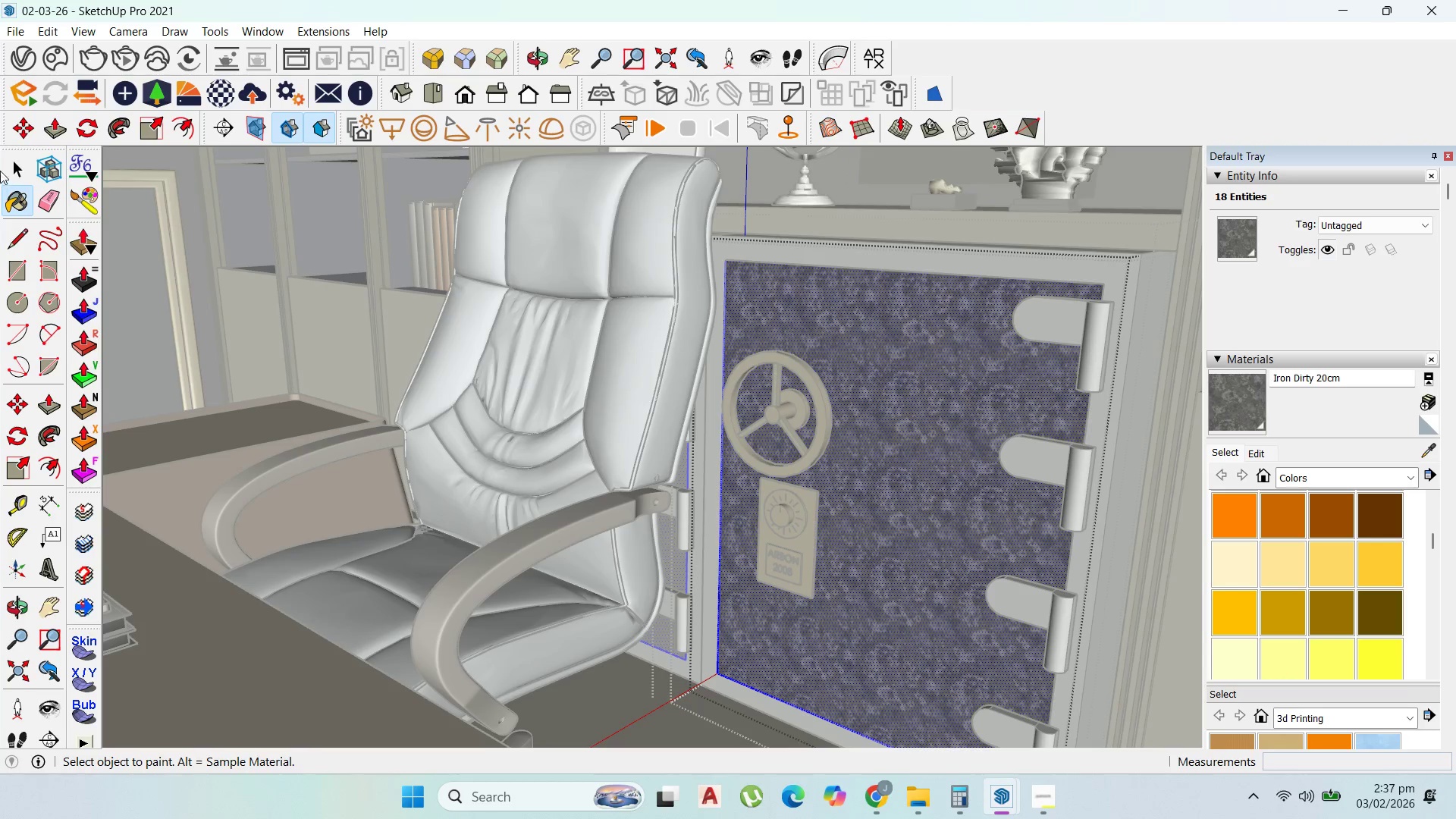 
left_click([16, 174])
 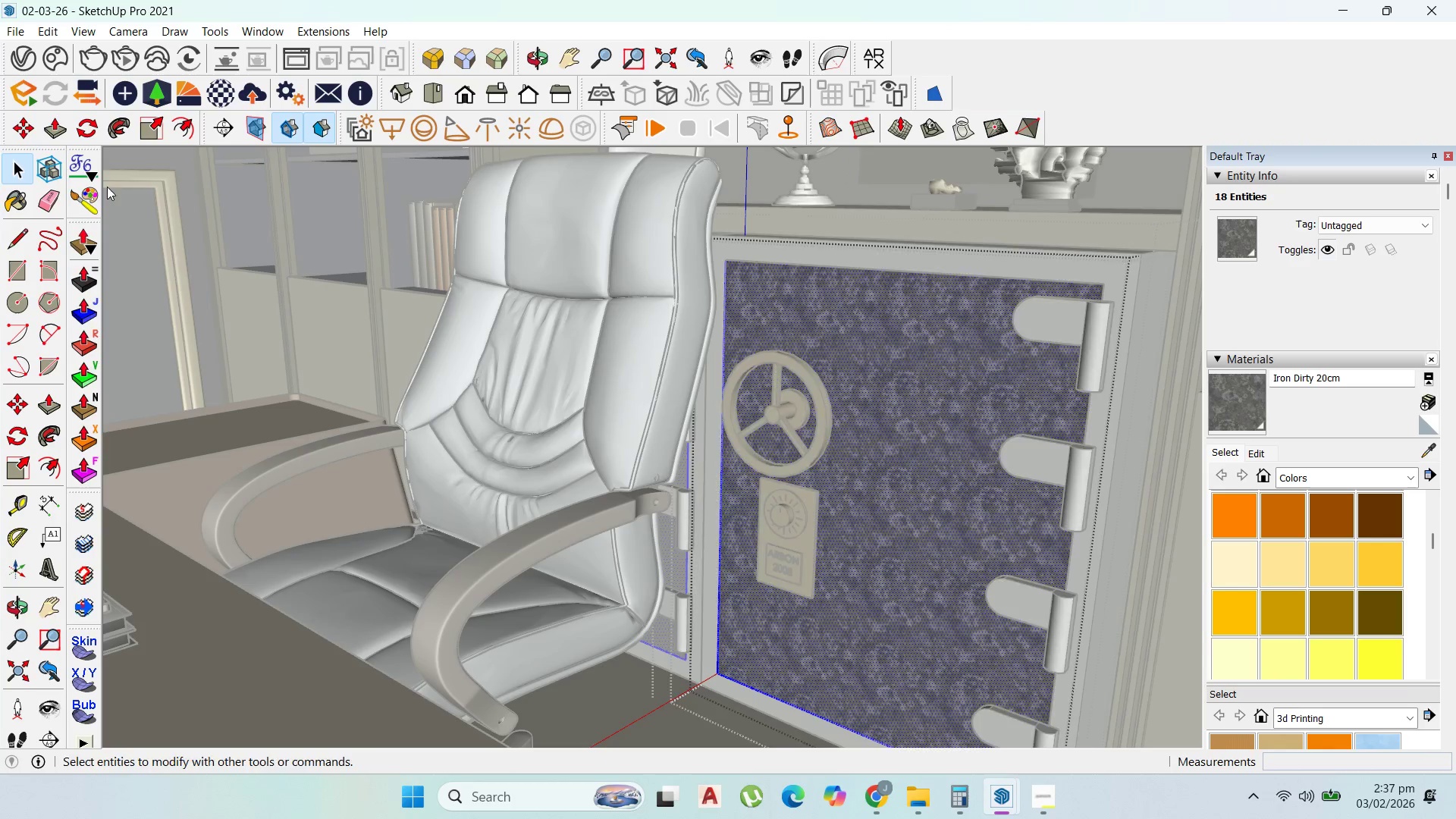 
key(Escape)
 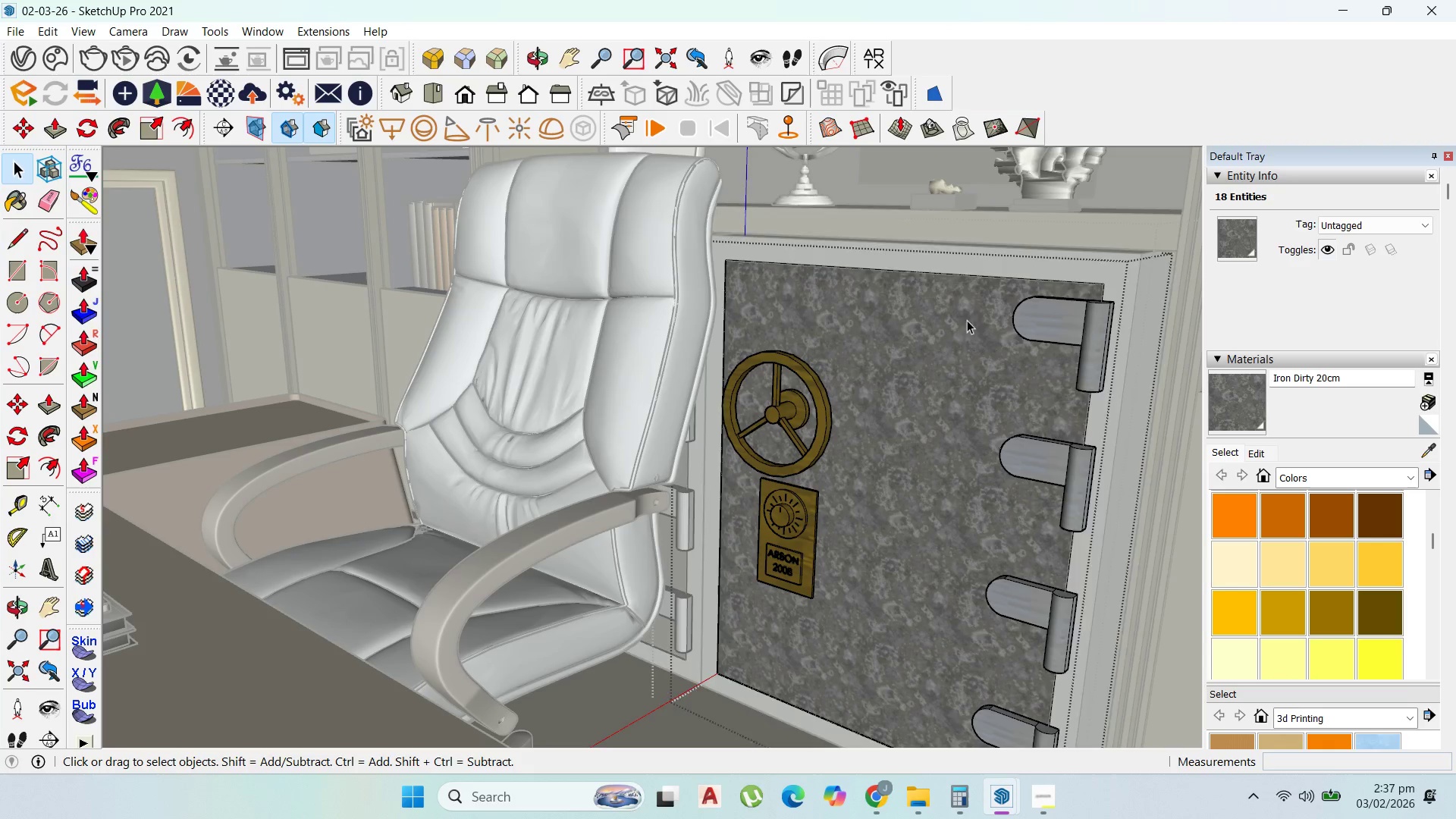 
key(Escape)
 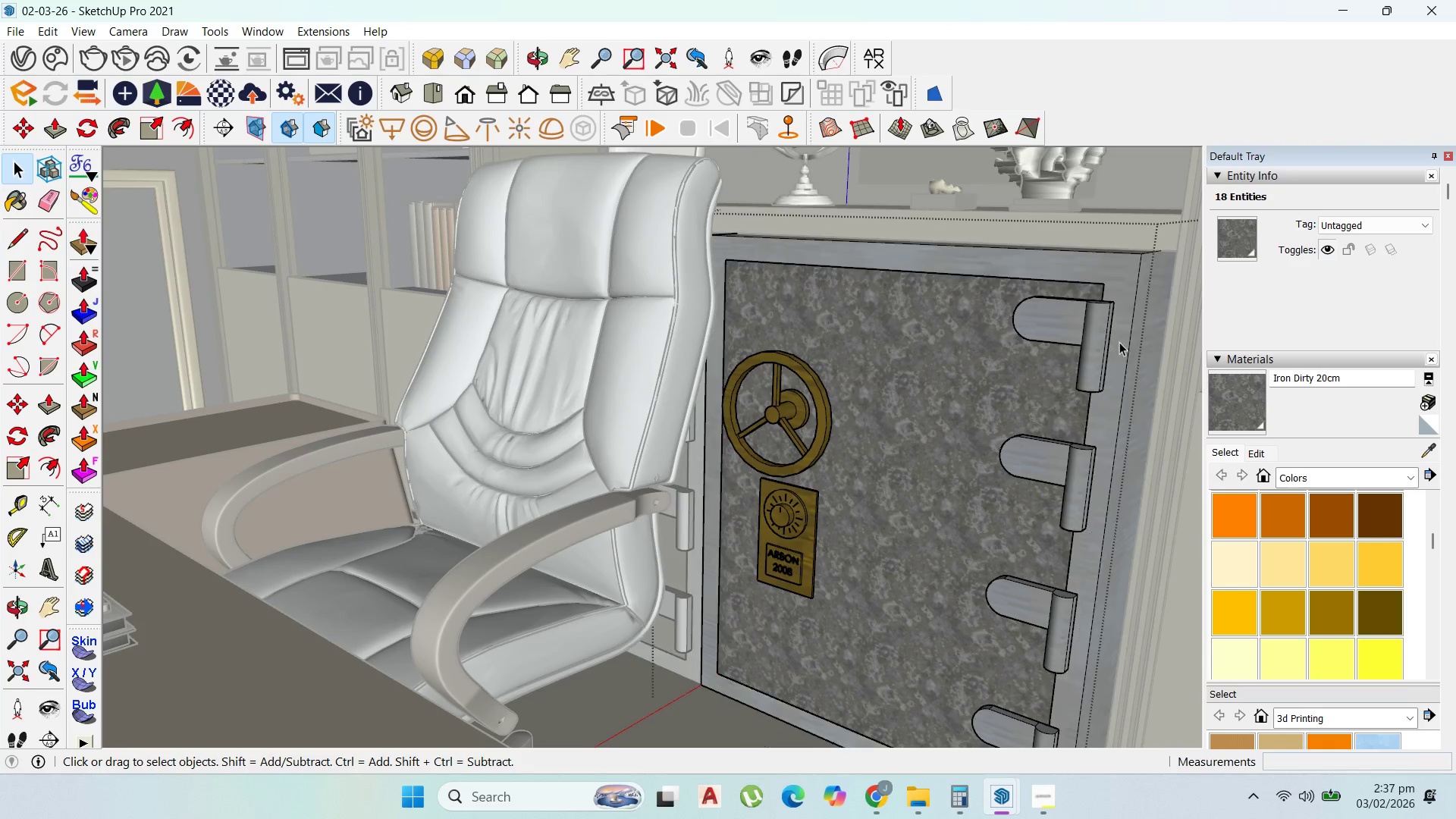 
key(Escape)
 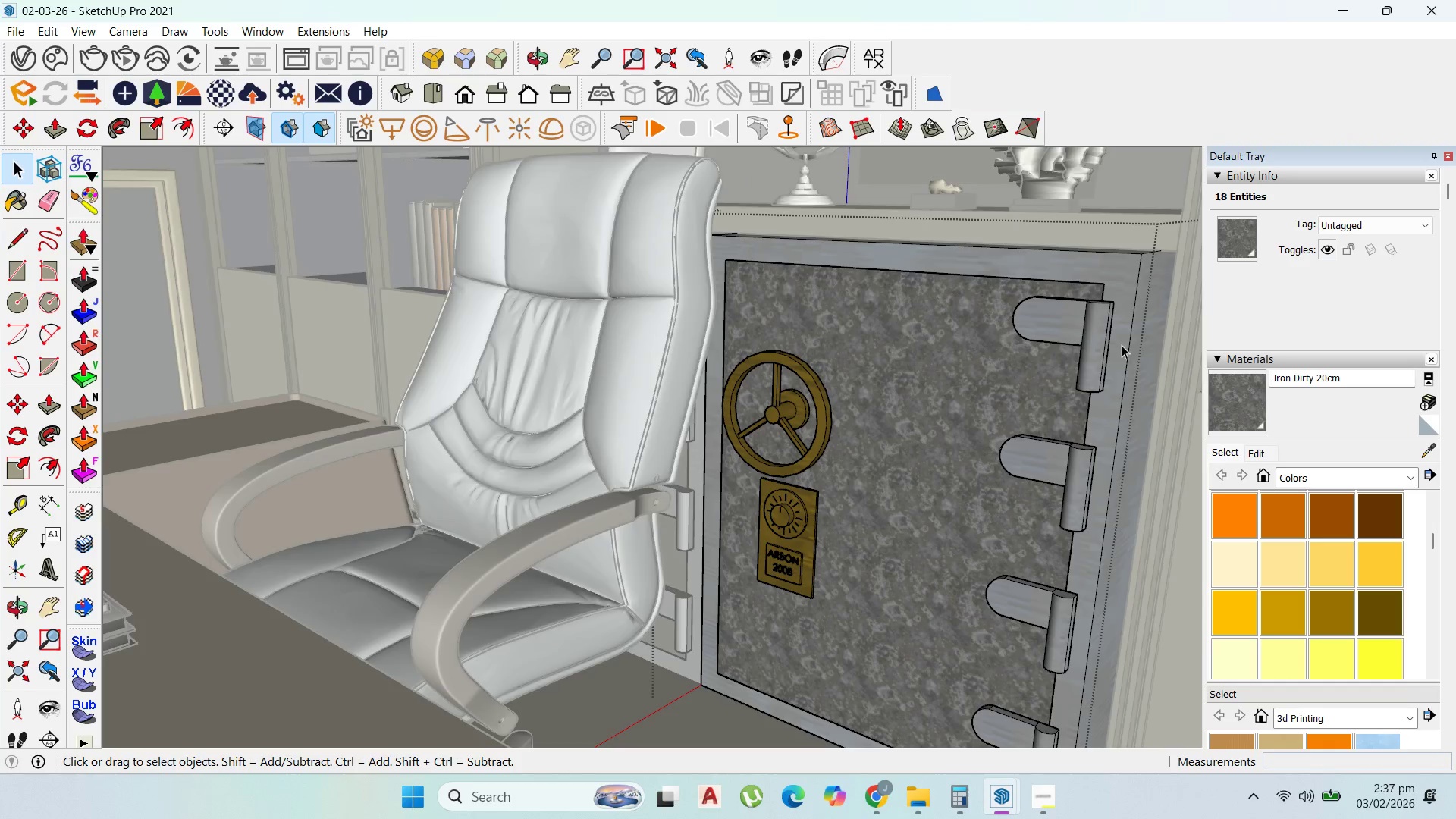 
key(Escape)
 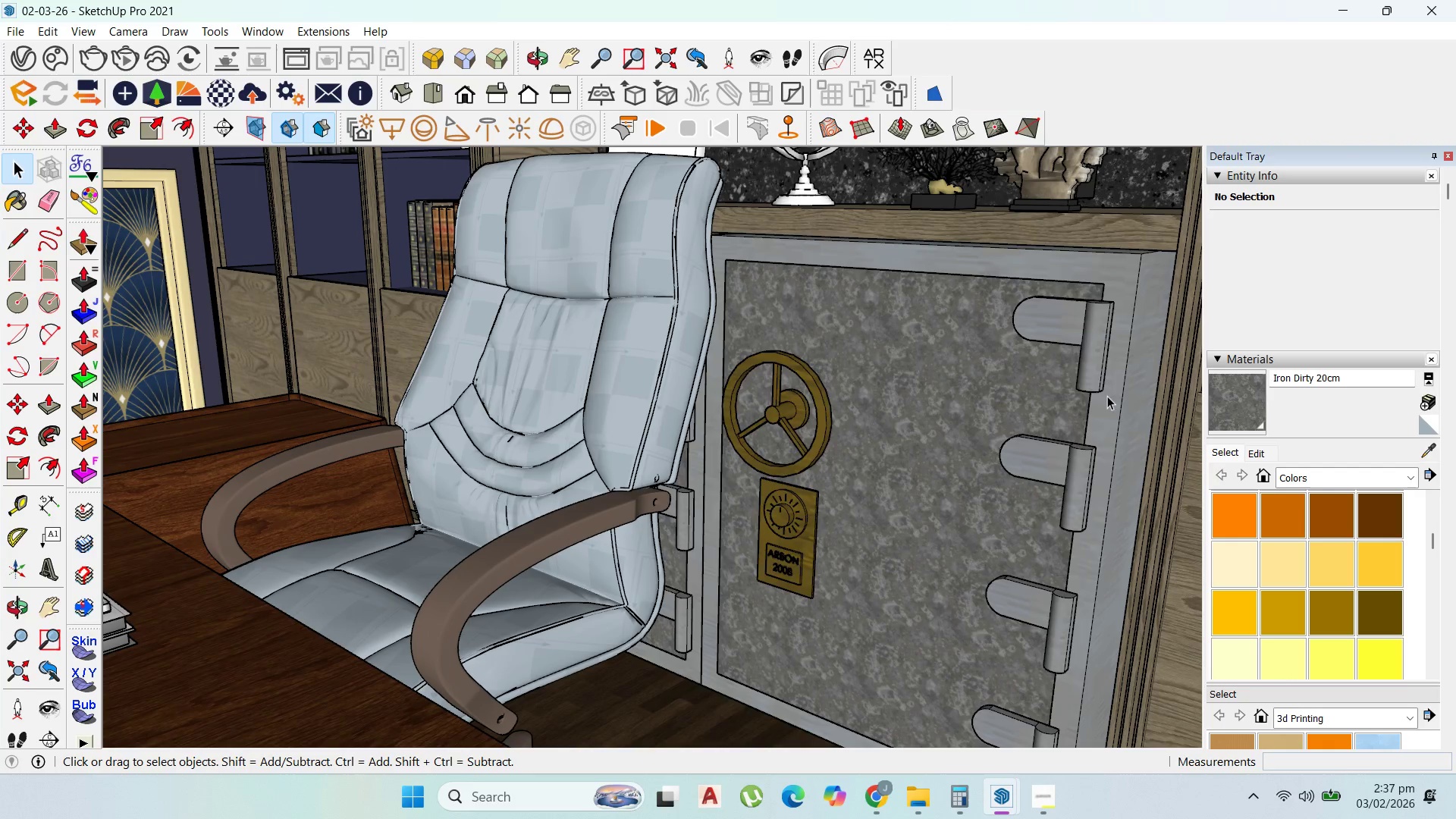 
double_click([1108, 396])
 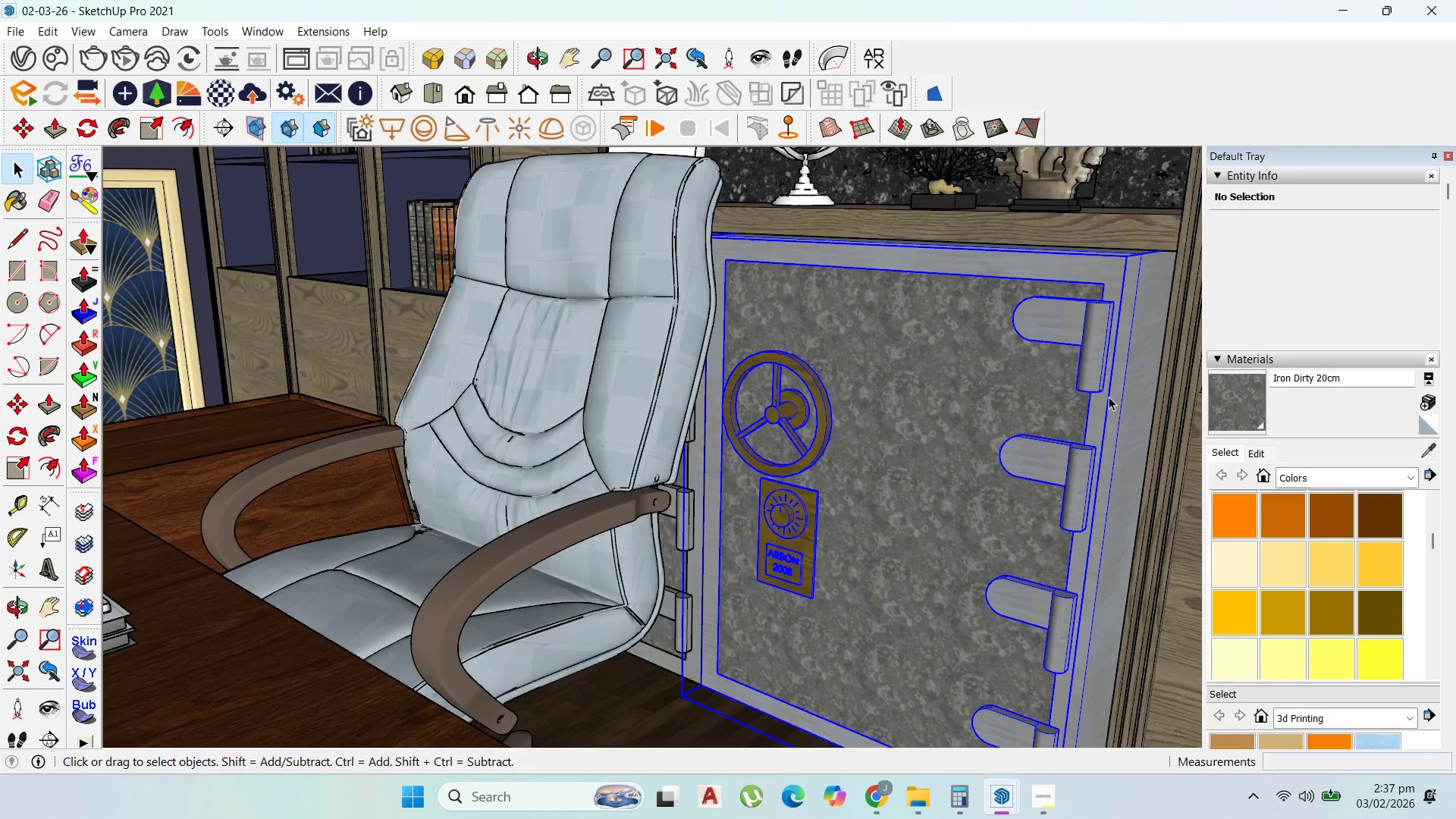 
triple_click([1109, 397])
 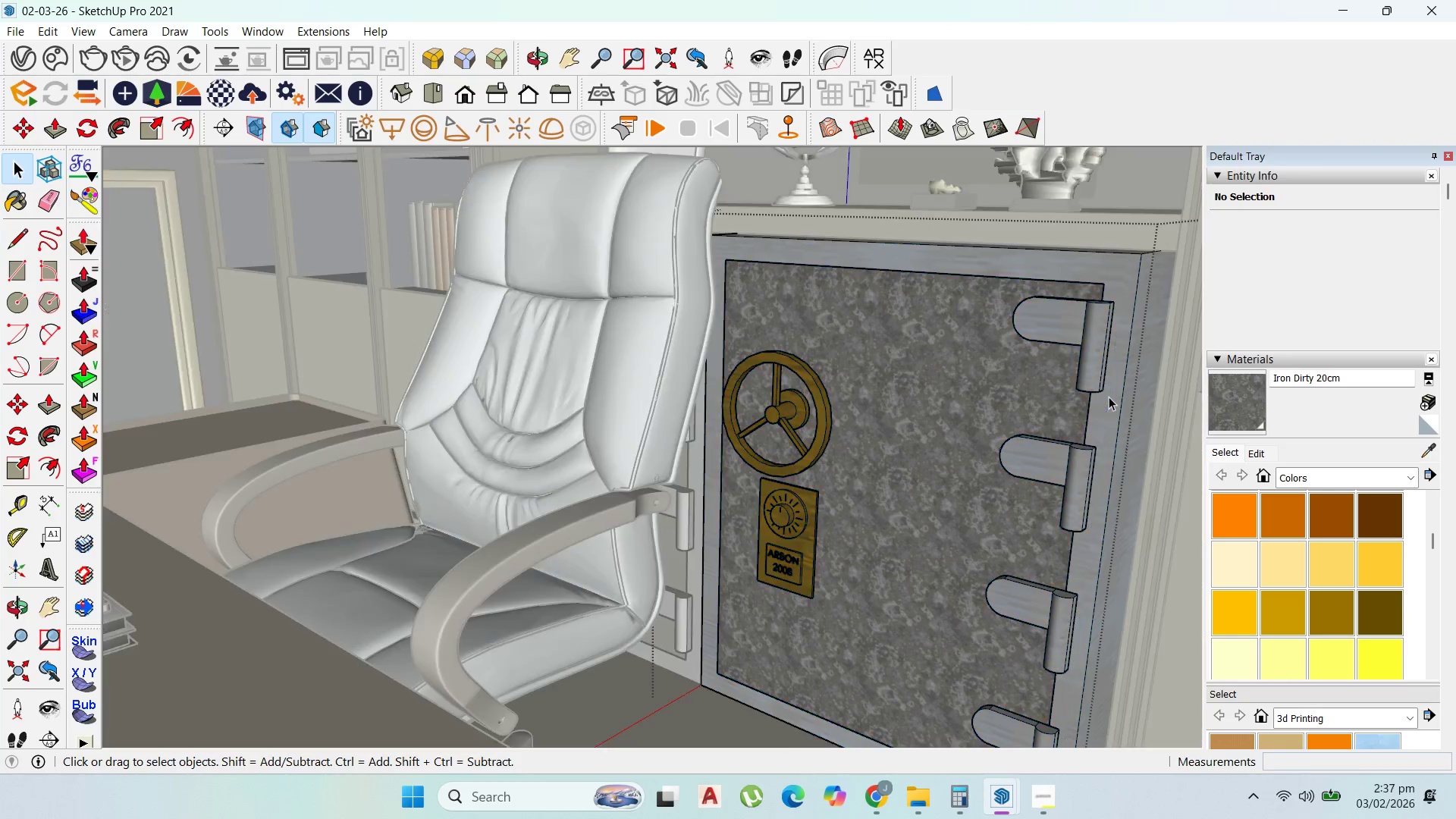 
triple_click([1109, 397])
 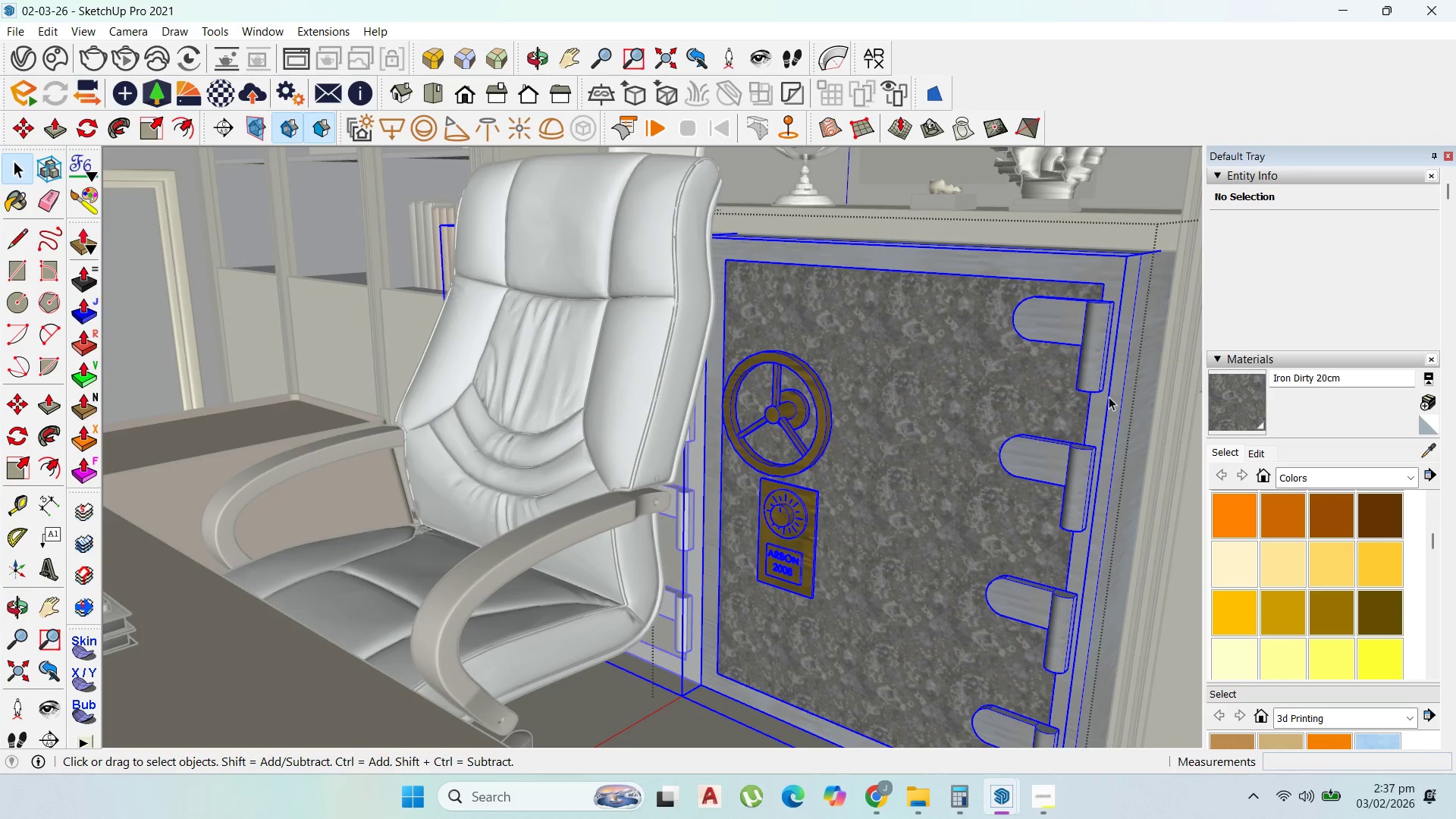 
triple_click([1109, 397])
 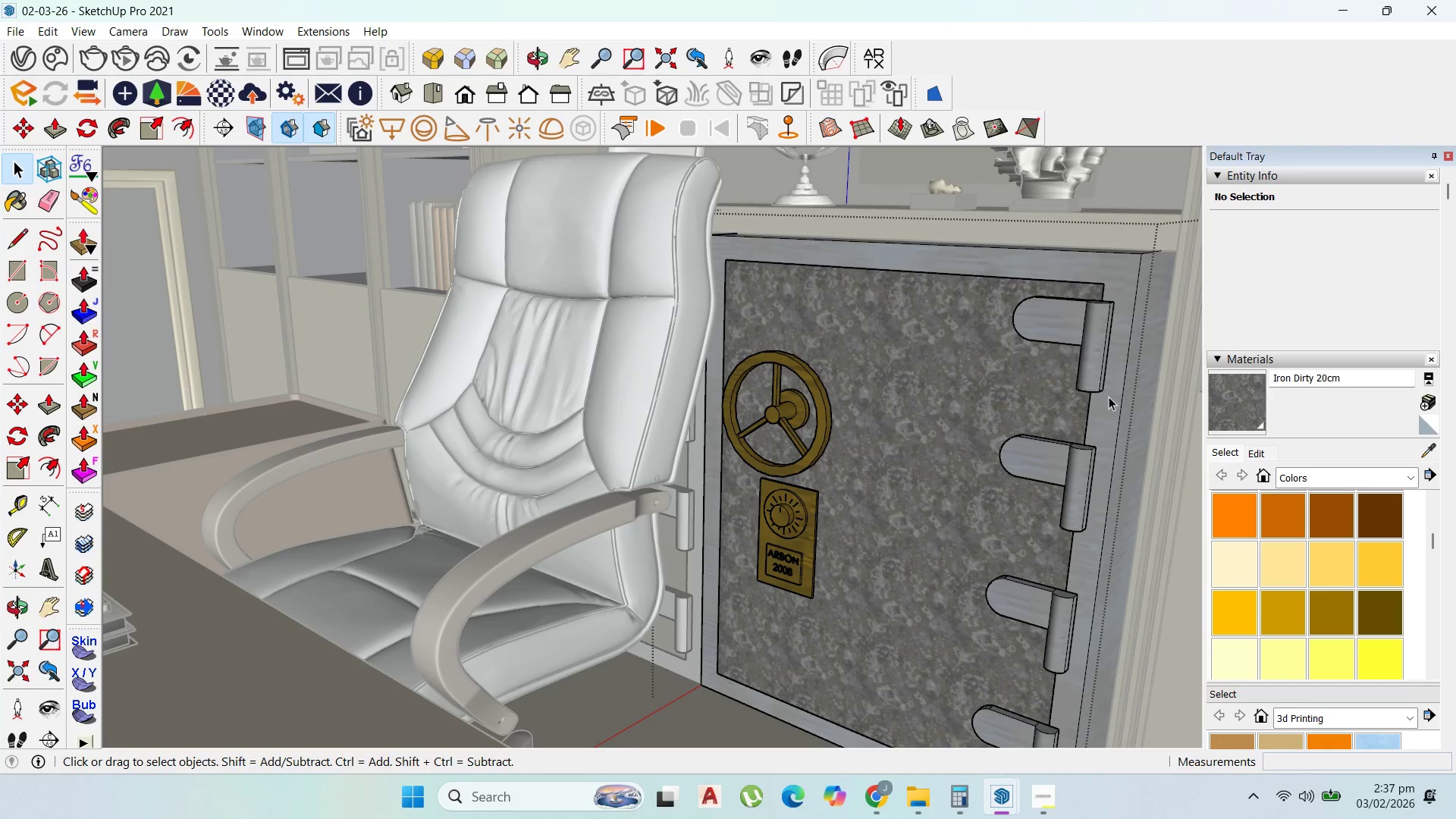 
triple_click([1109, 397])
 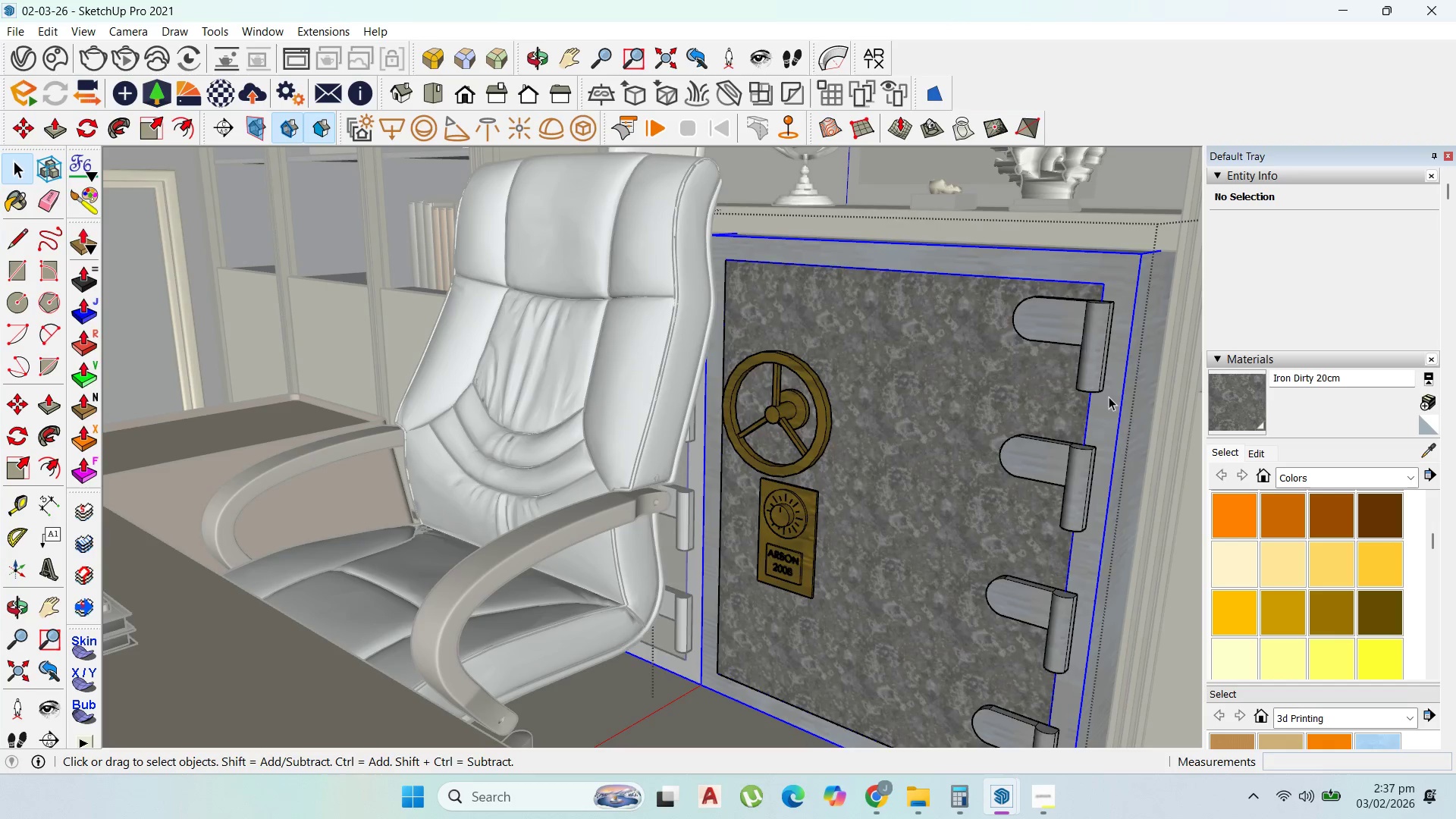 
triple_click([1109, 397])
 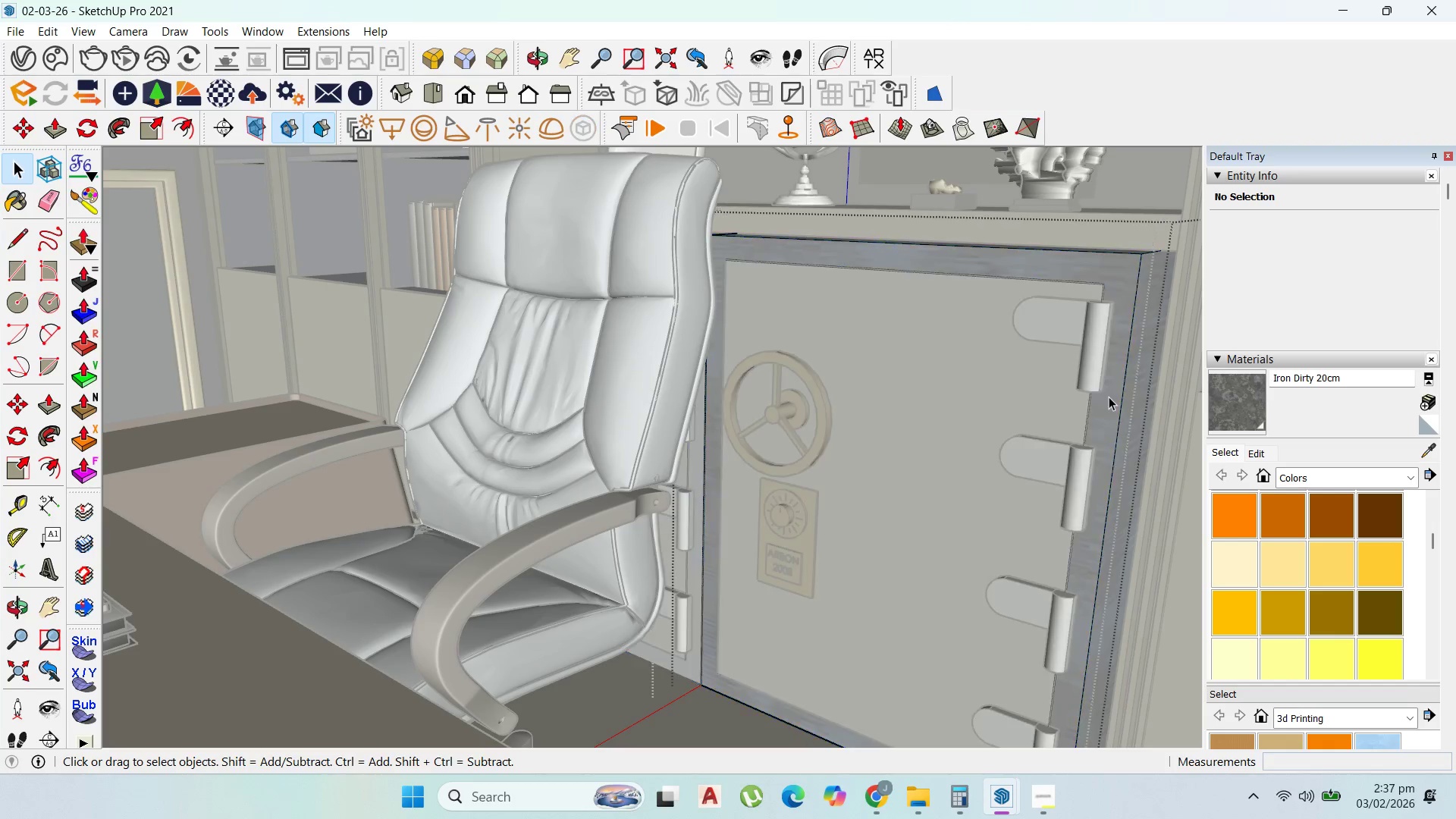 
triple_click([1109, 397])
 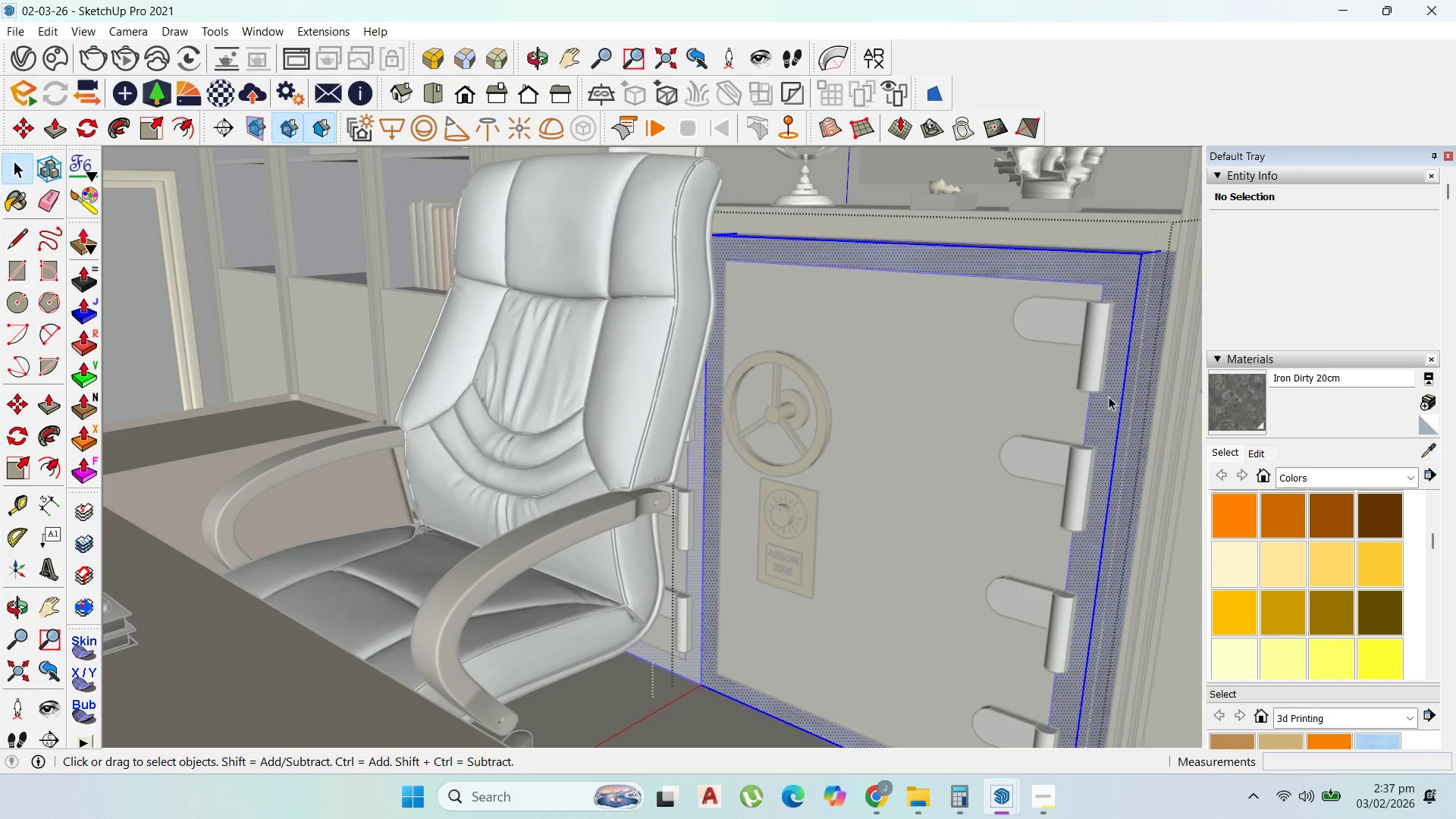 
triple_click([1109, 397])
 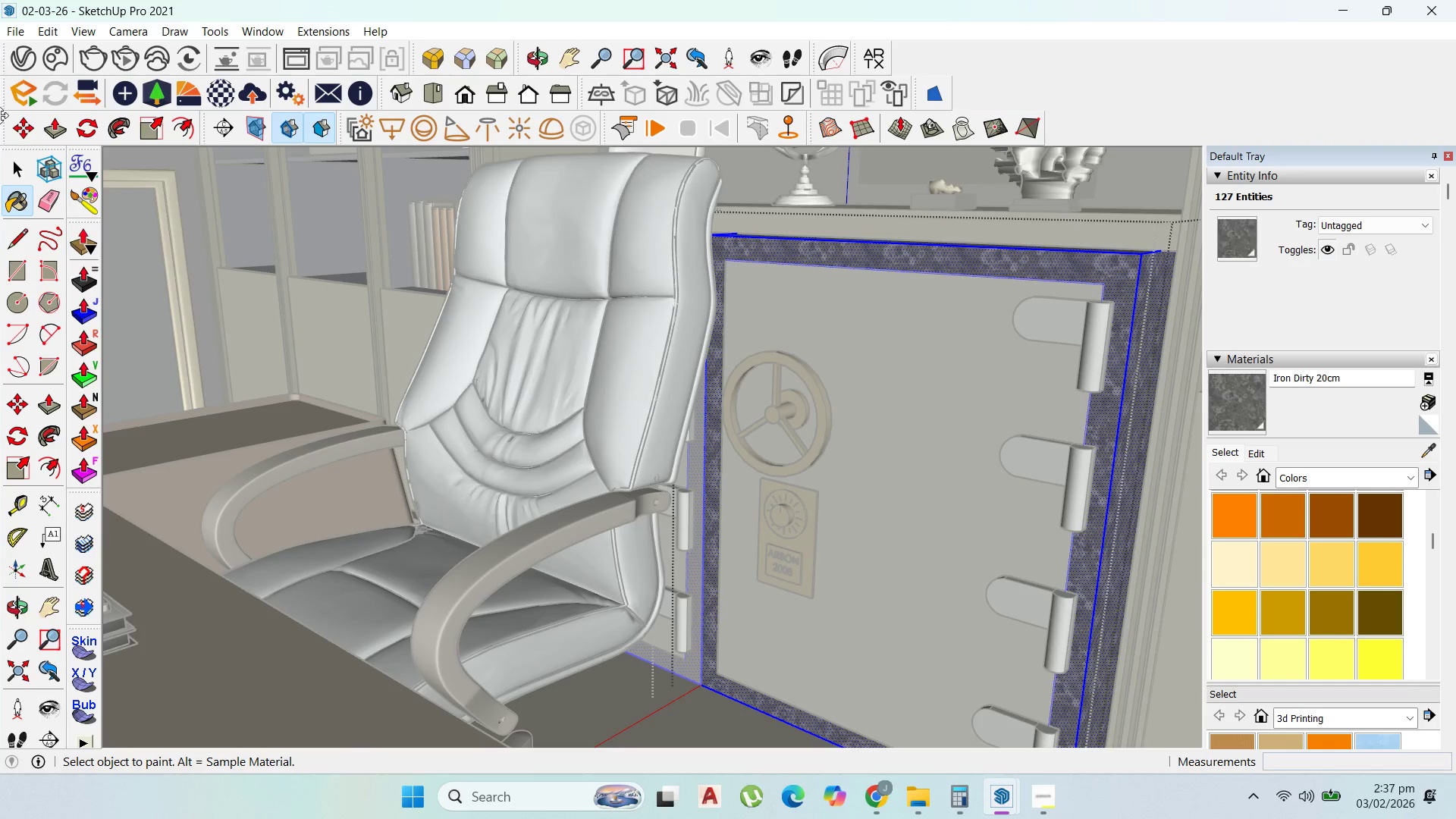 
left_click([15, 168])
 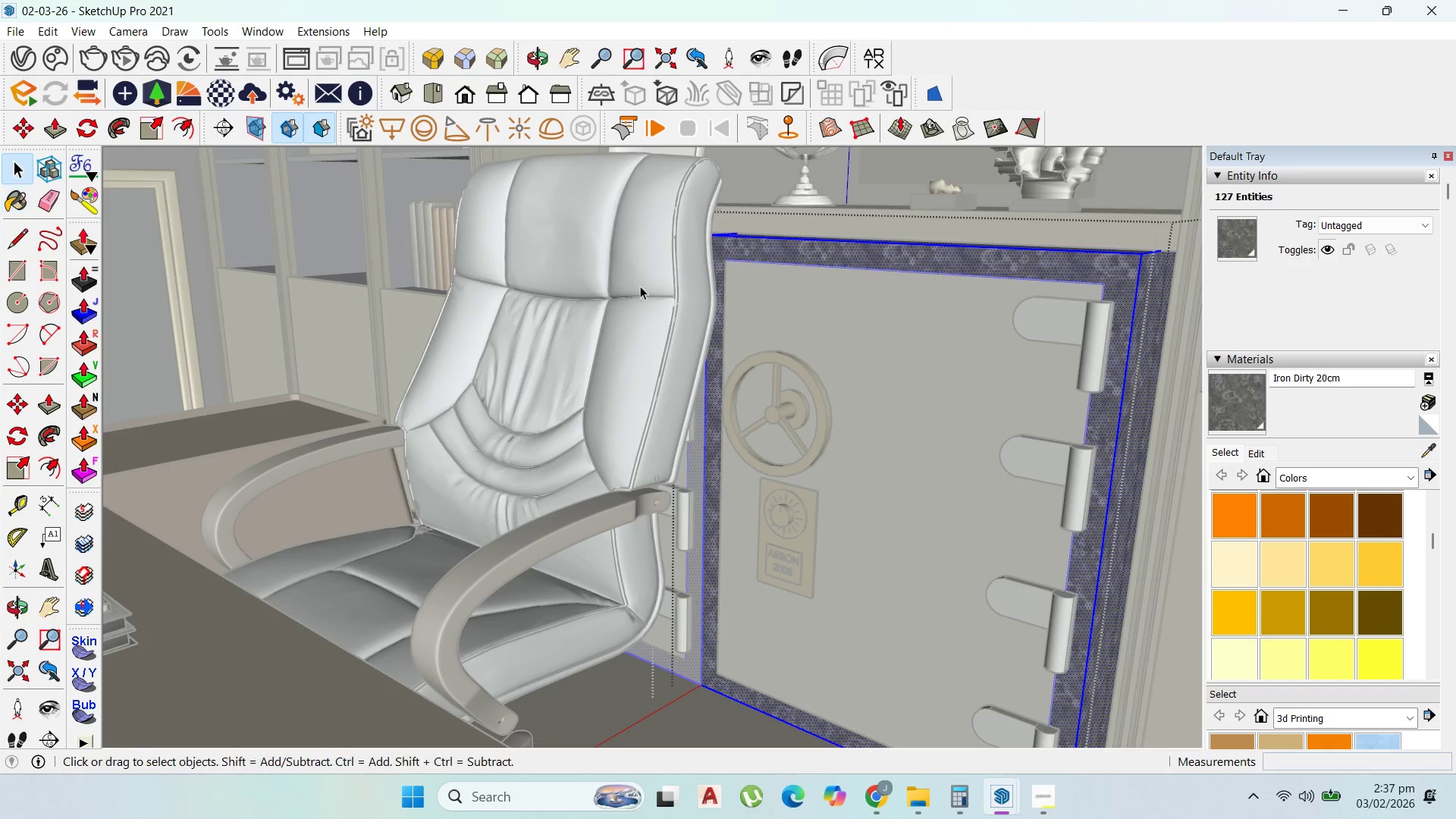 
key(Escape)
 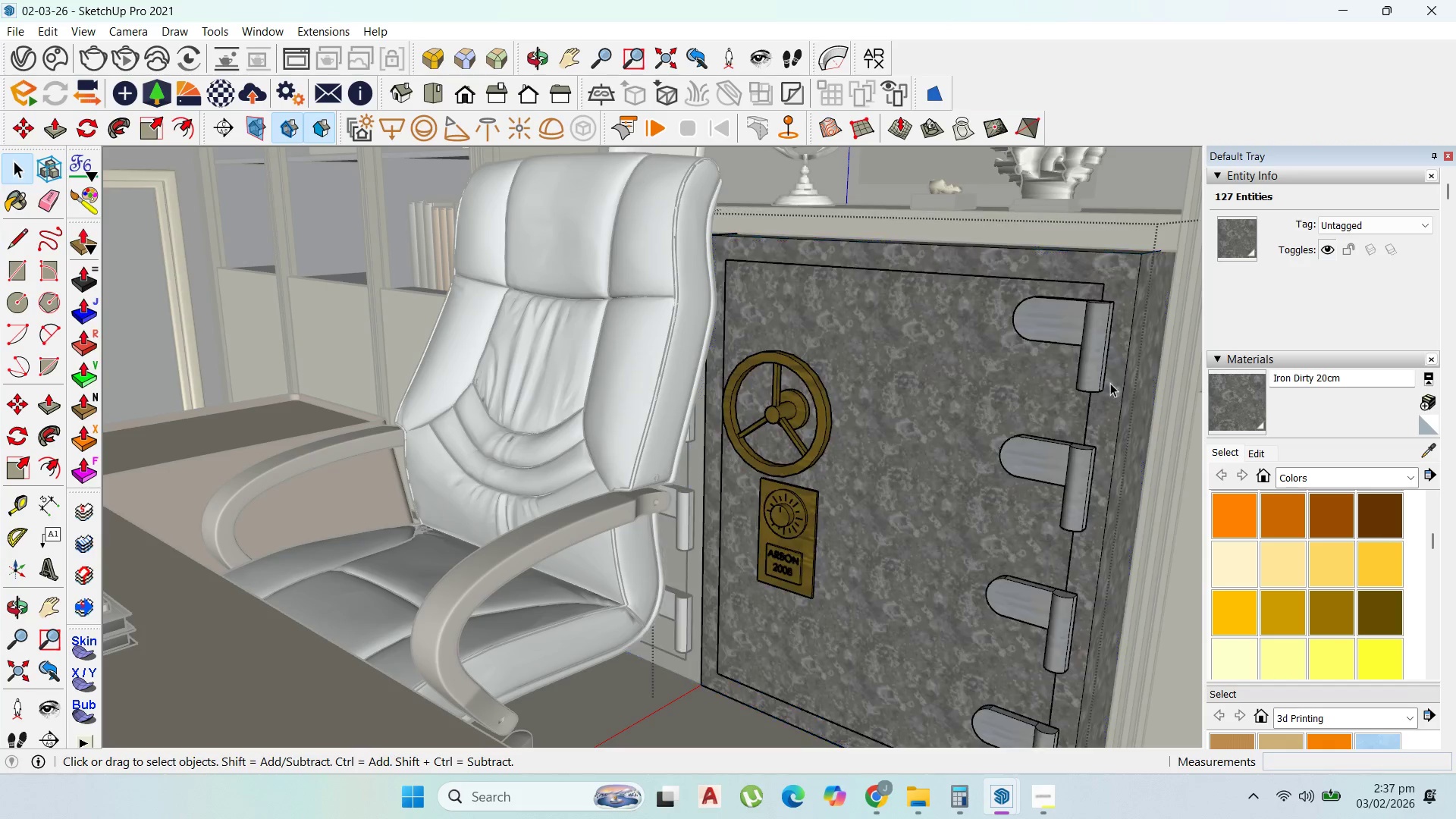 
key(Escape)
 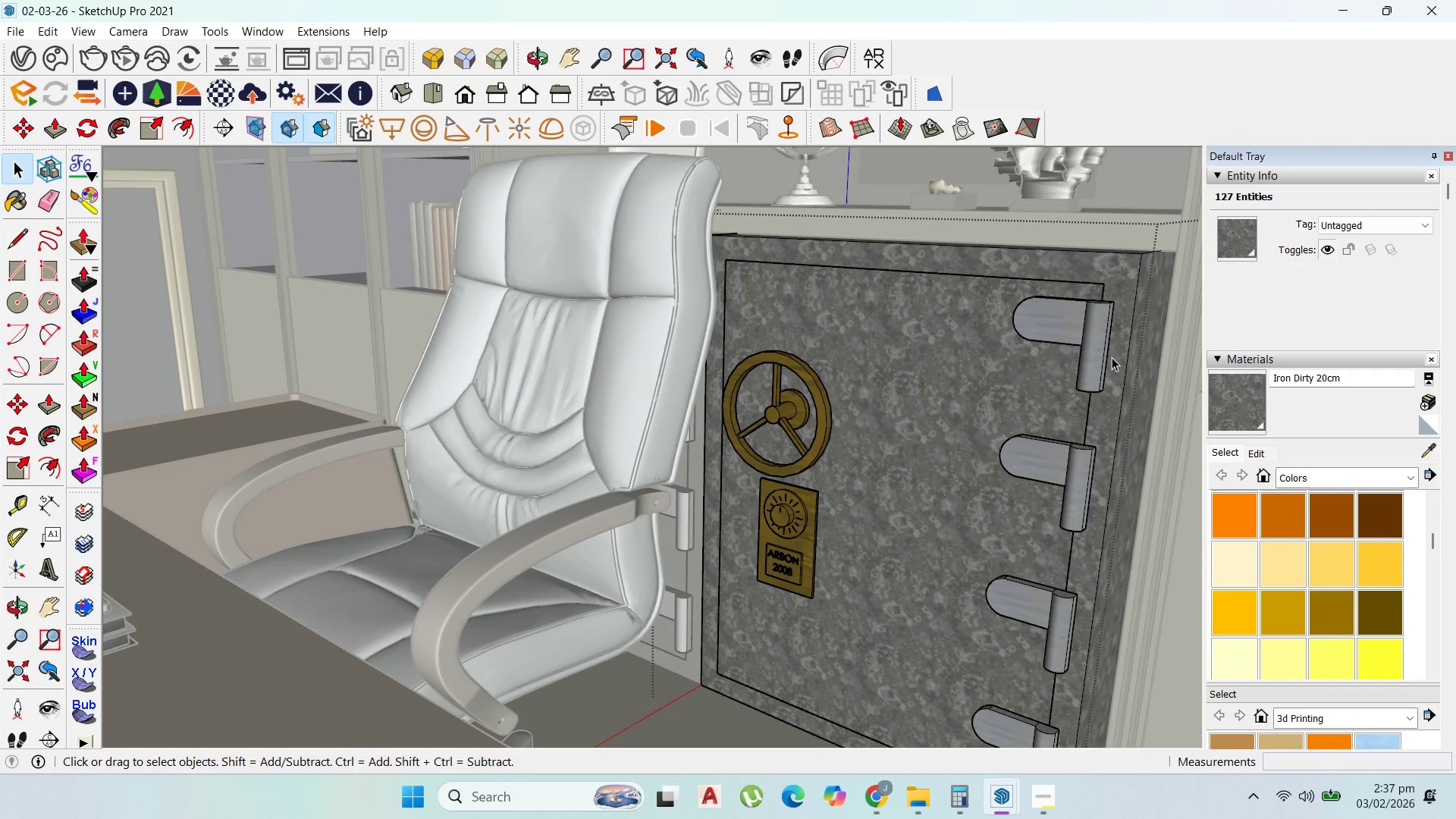 
key(Escape)
 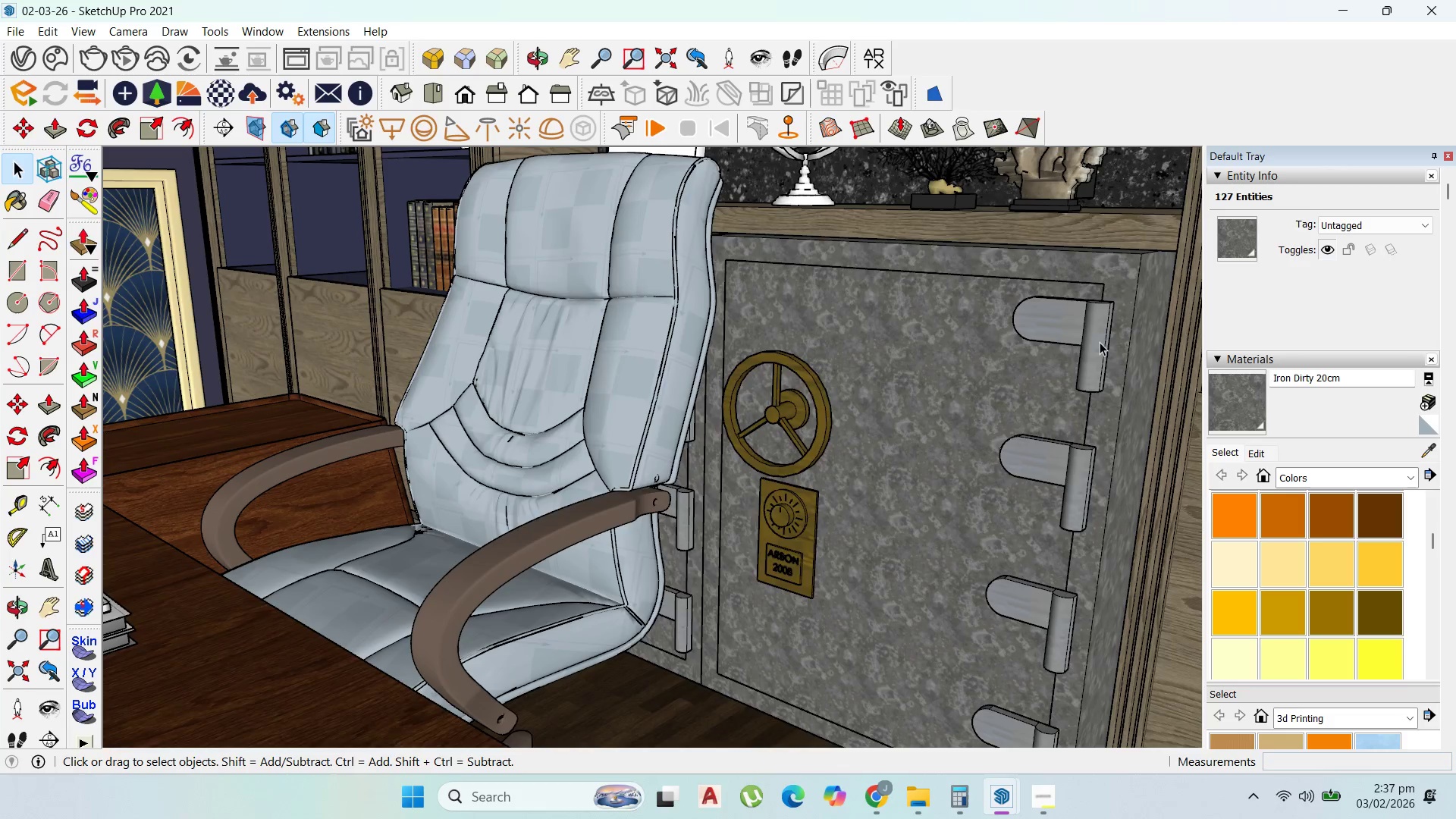 
double_click([1100, 342])
 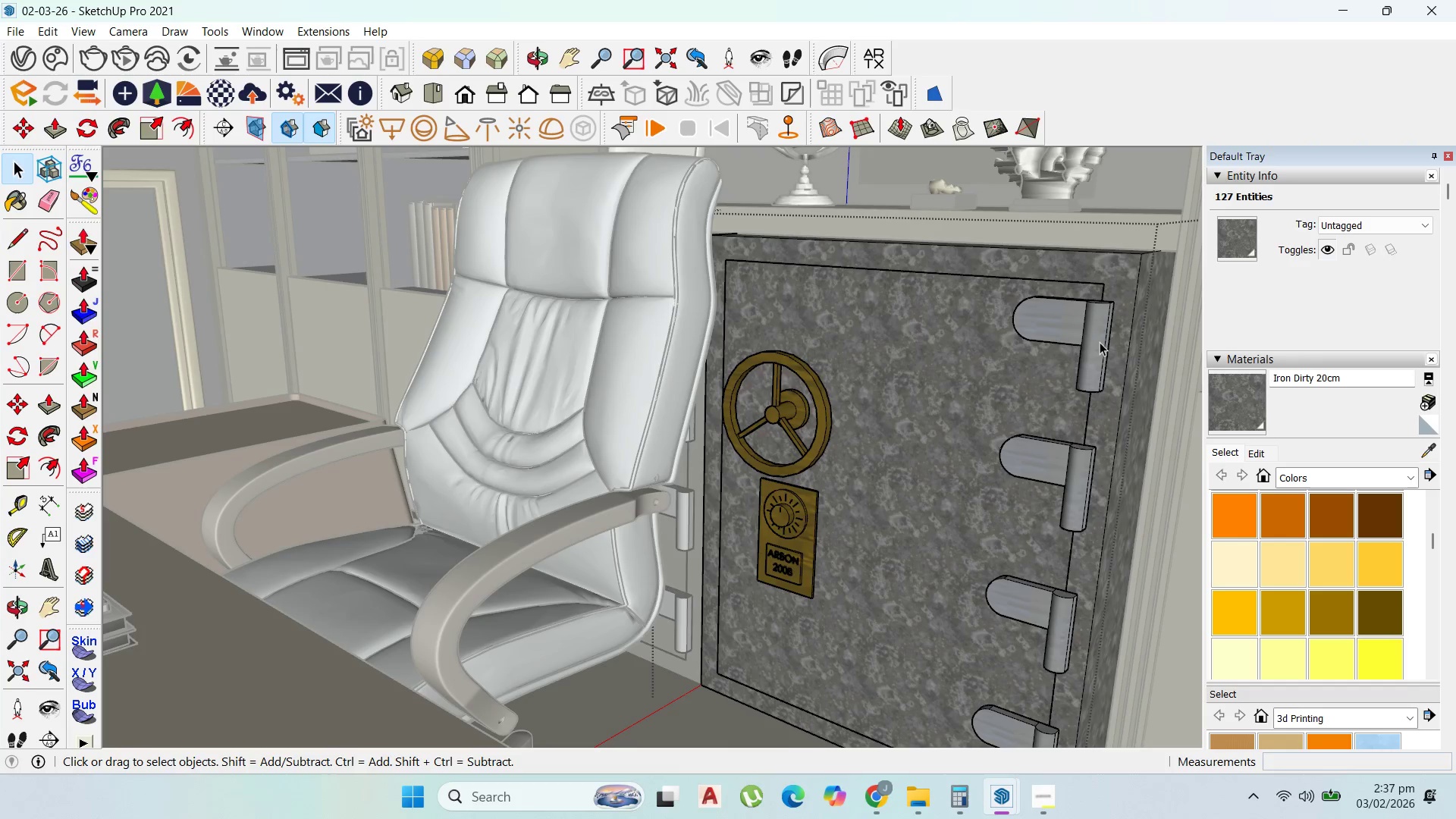 
triple_click([1100, 342])
 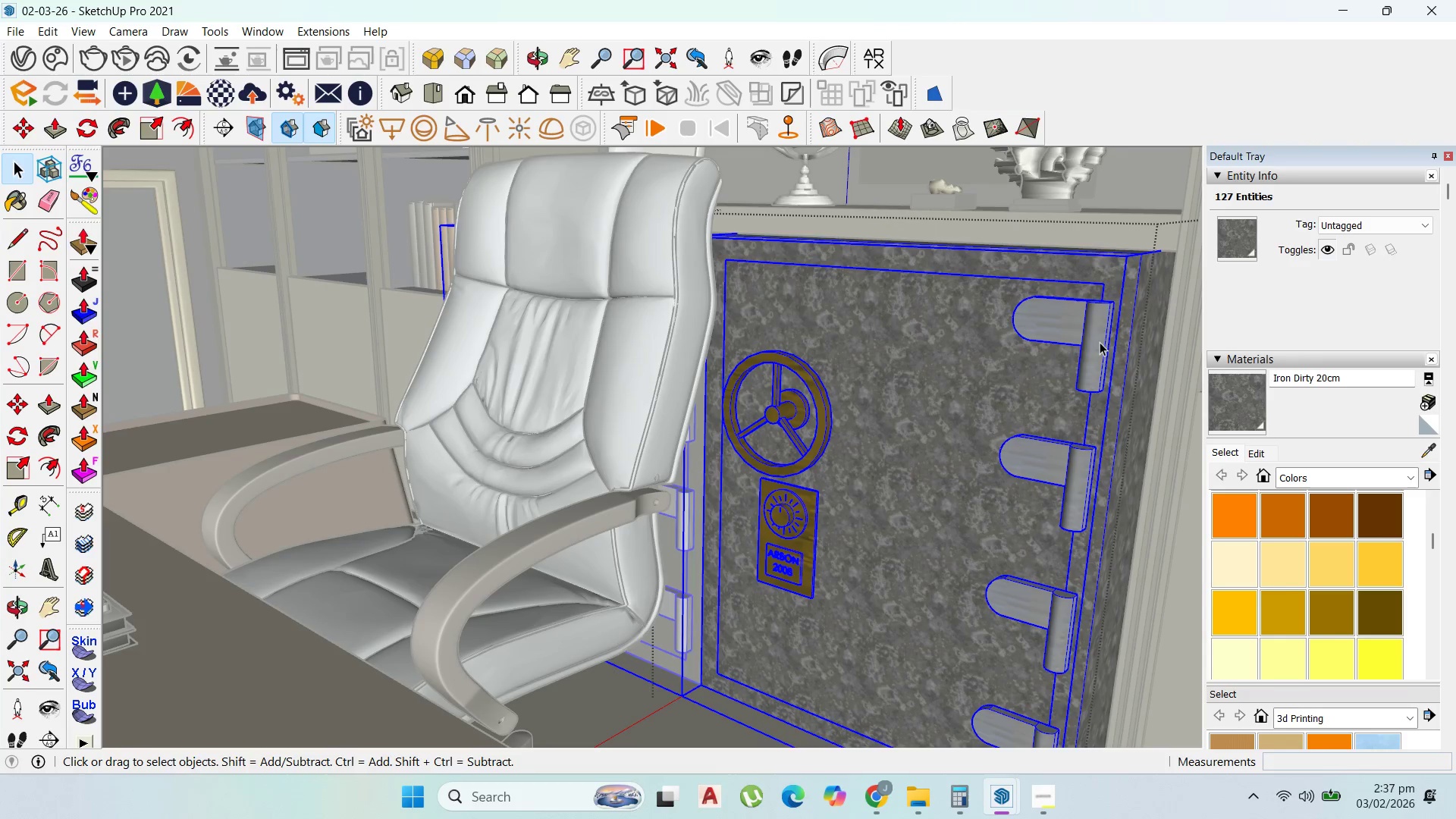 
triple_click([1100, 342])
 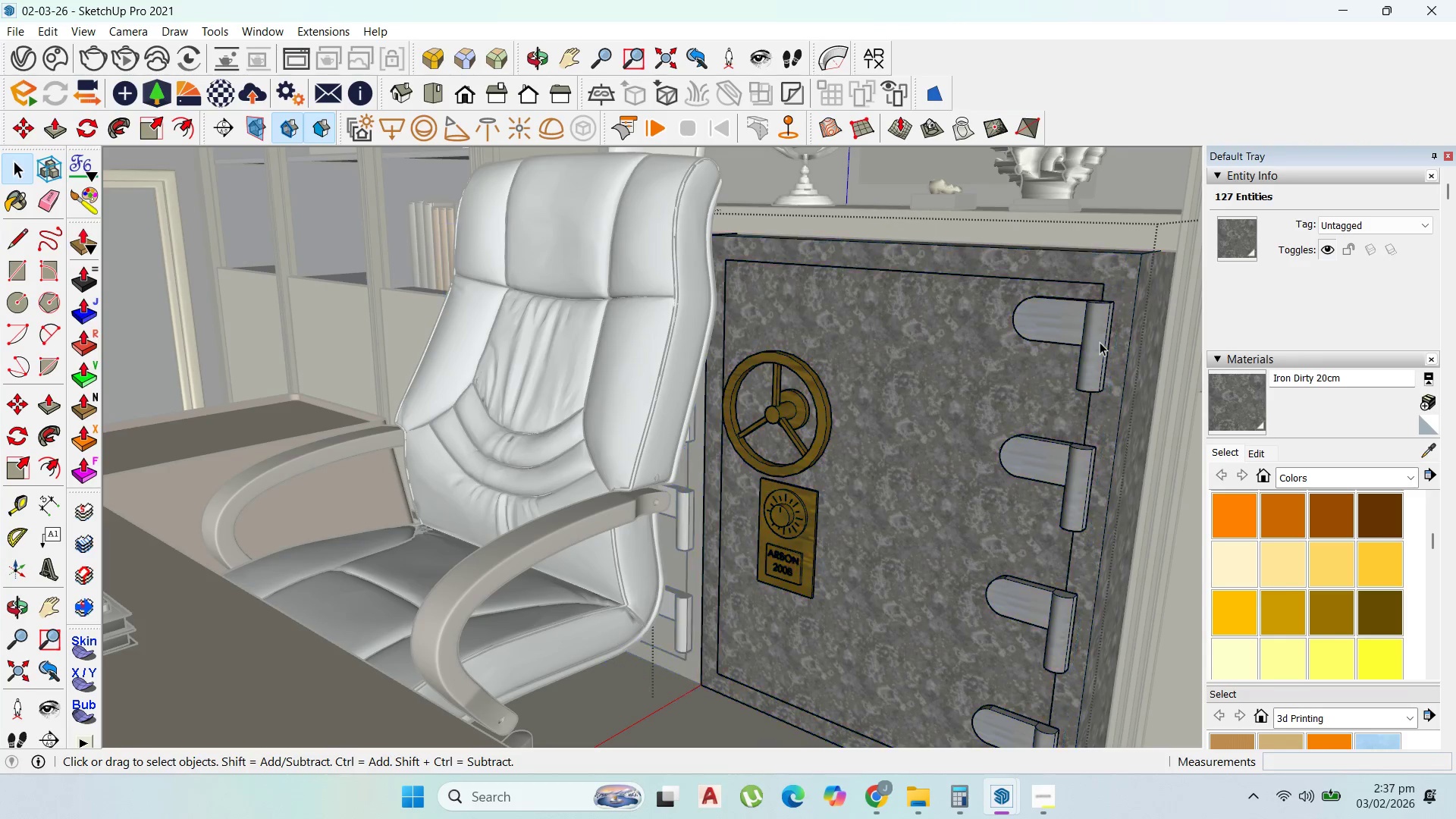 
triple_click([1100, 342])
 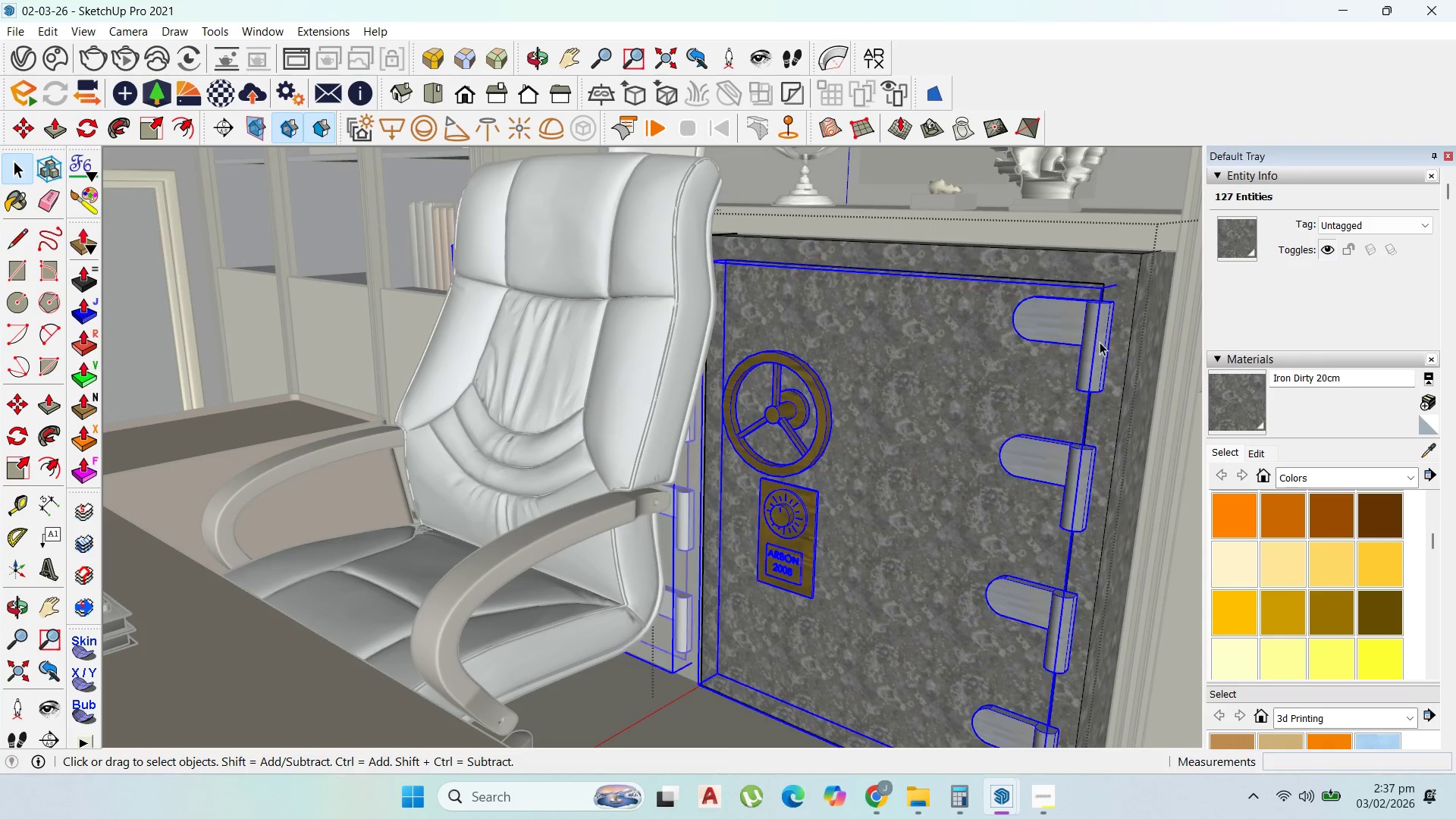 
triple_click([1100, 342])
 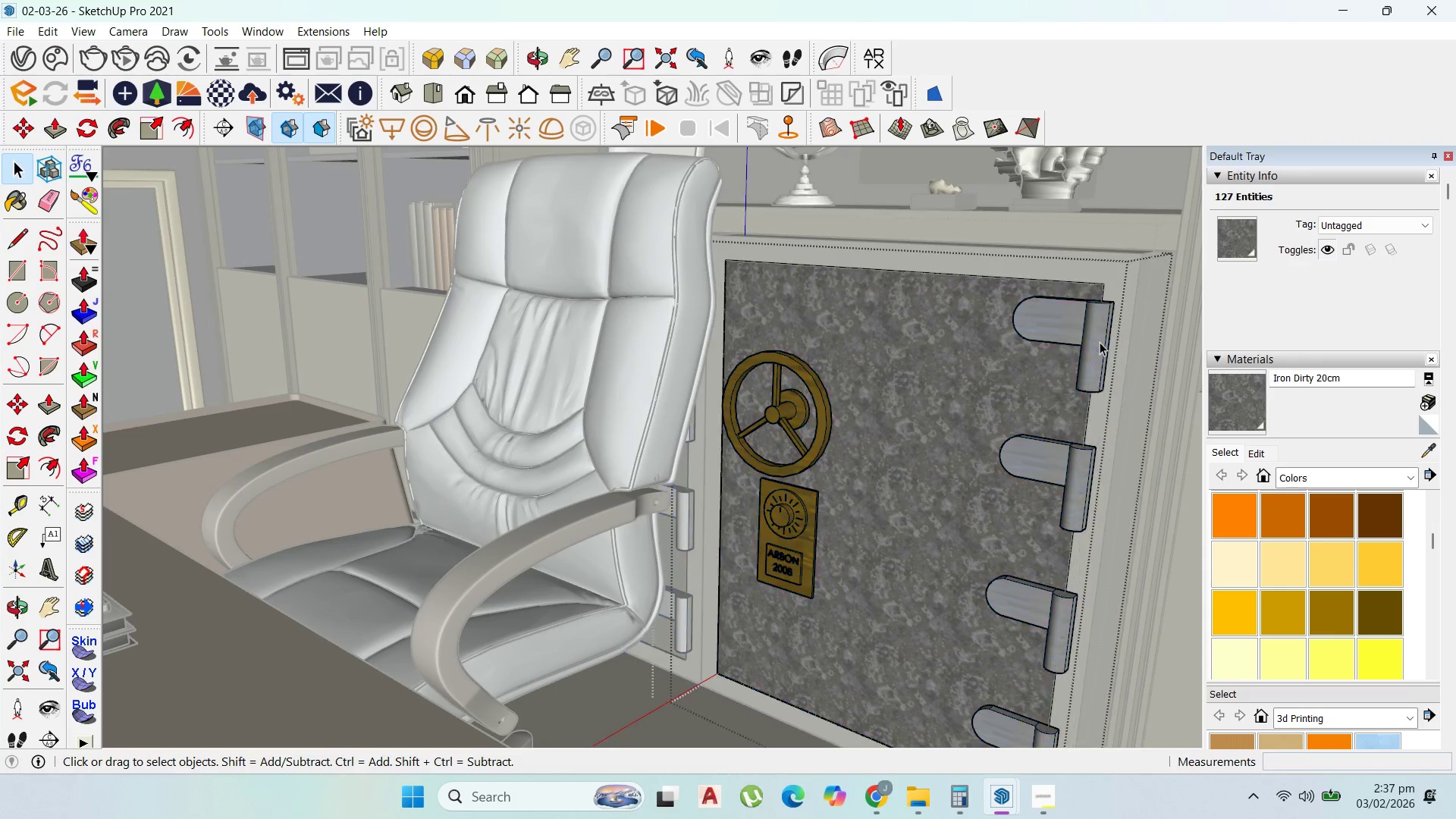 
triple_click([1100, 342])
 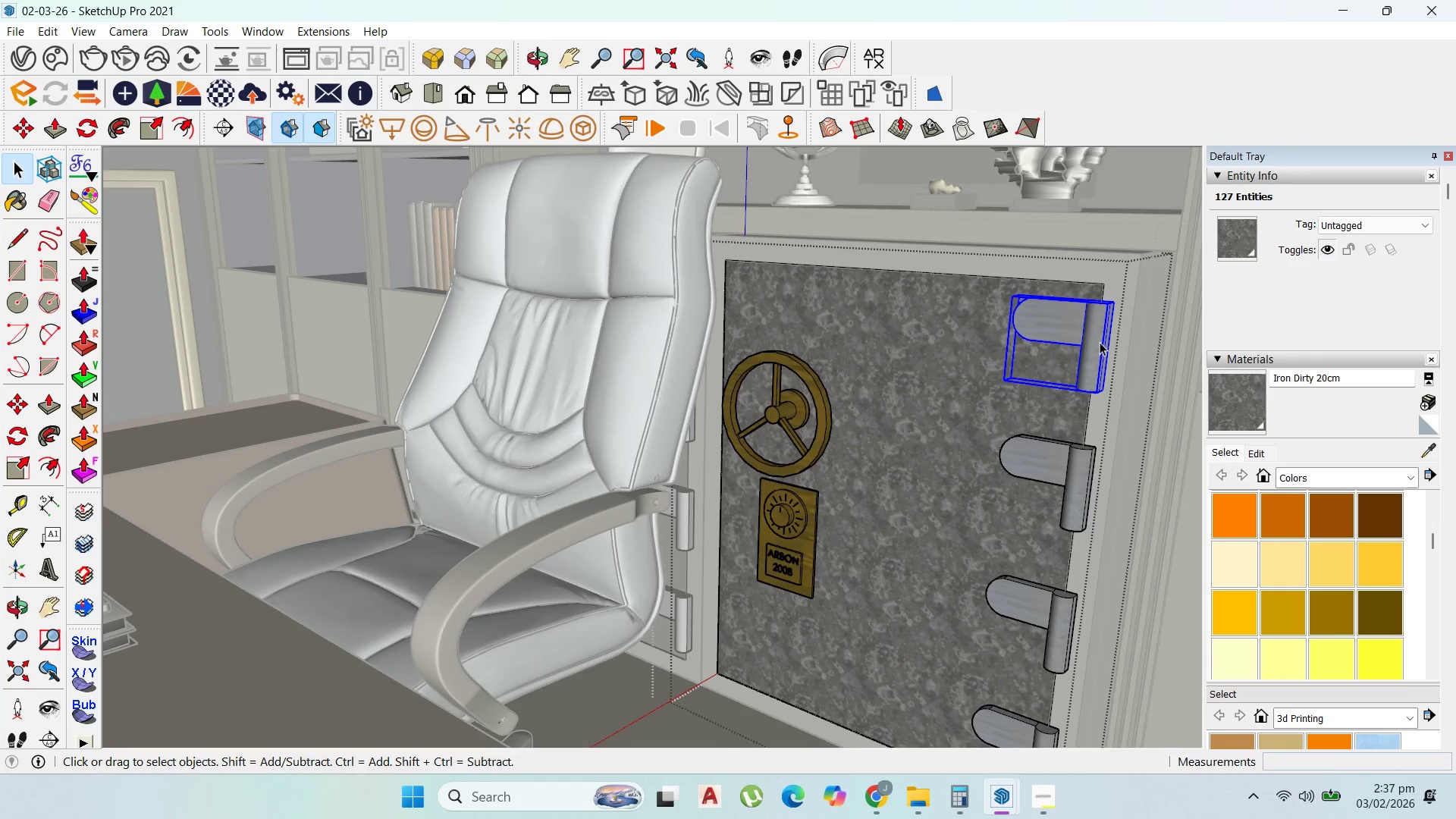 
triple_click([1100, 342])
 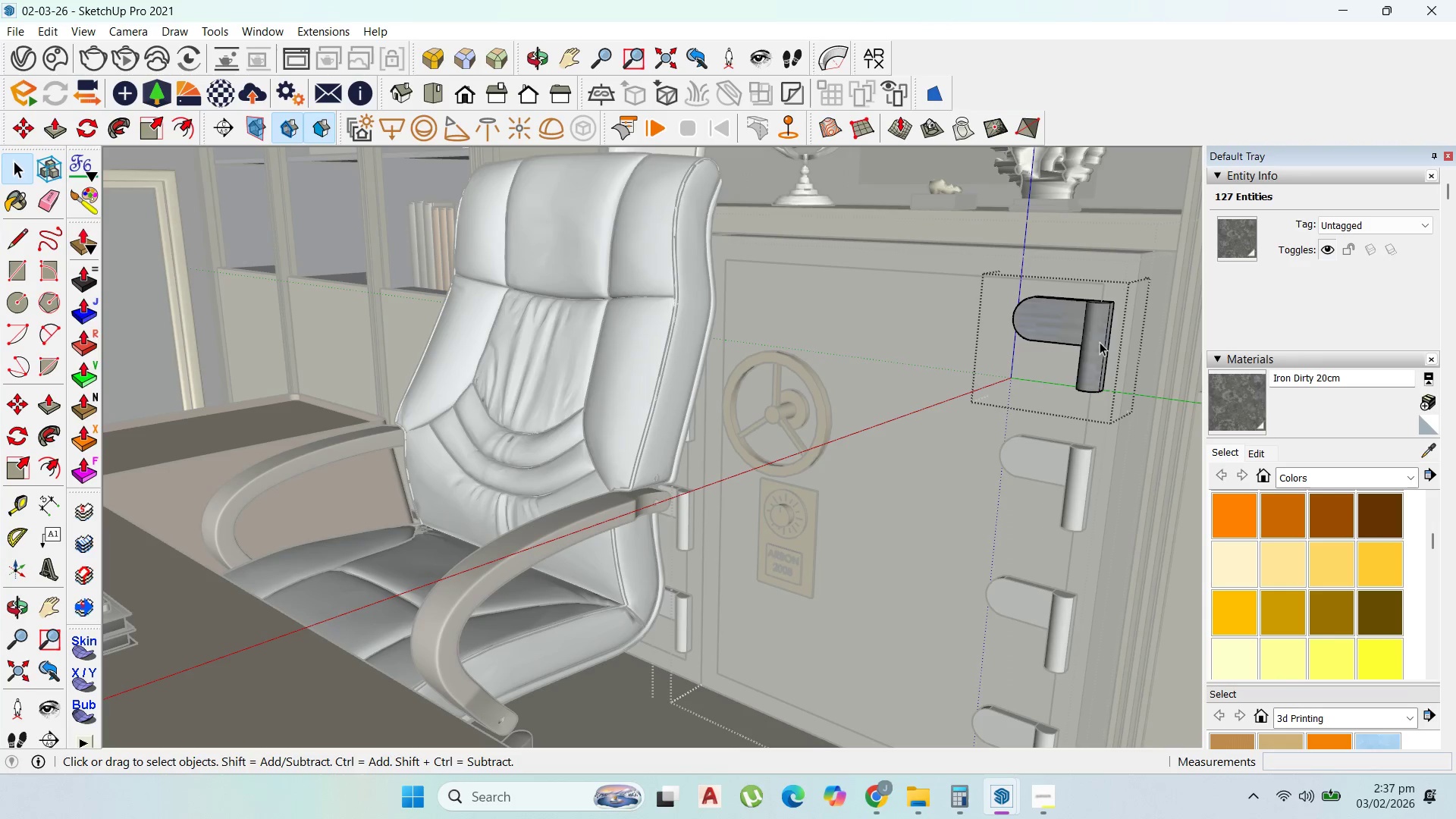 
triple_click([1100, 342])
 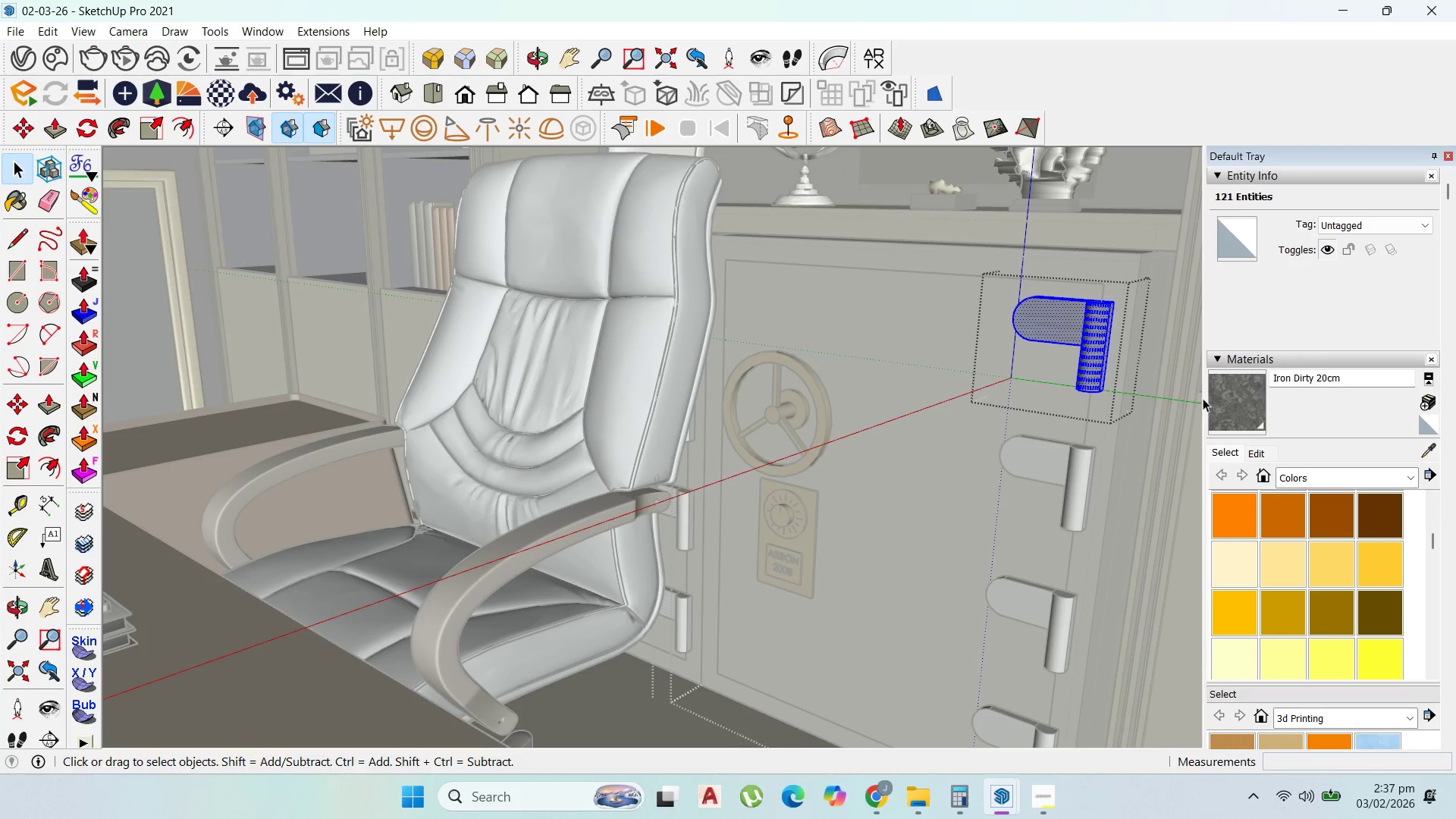 
left_click([1259, 406])
 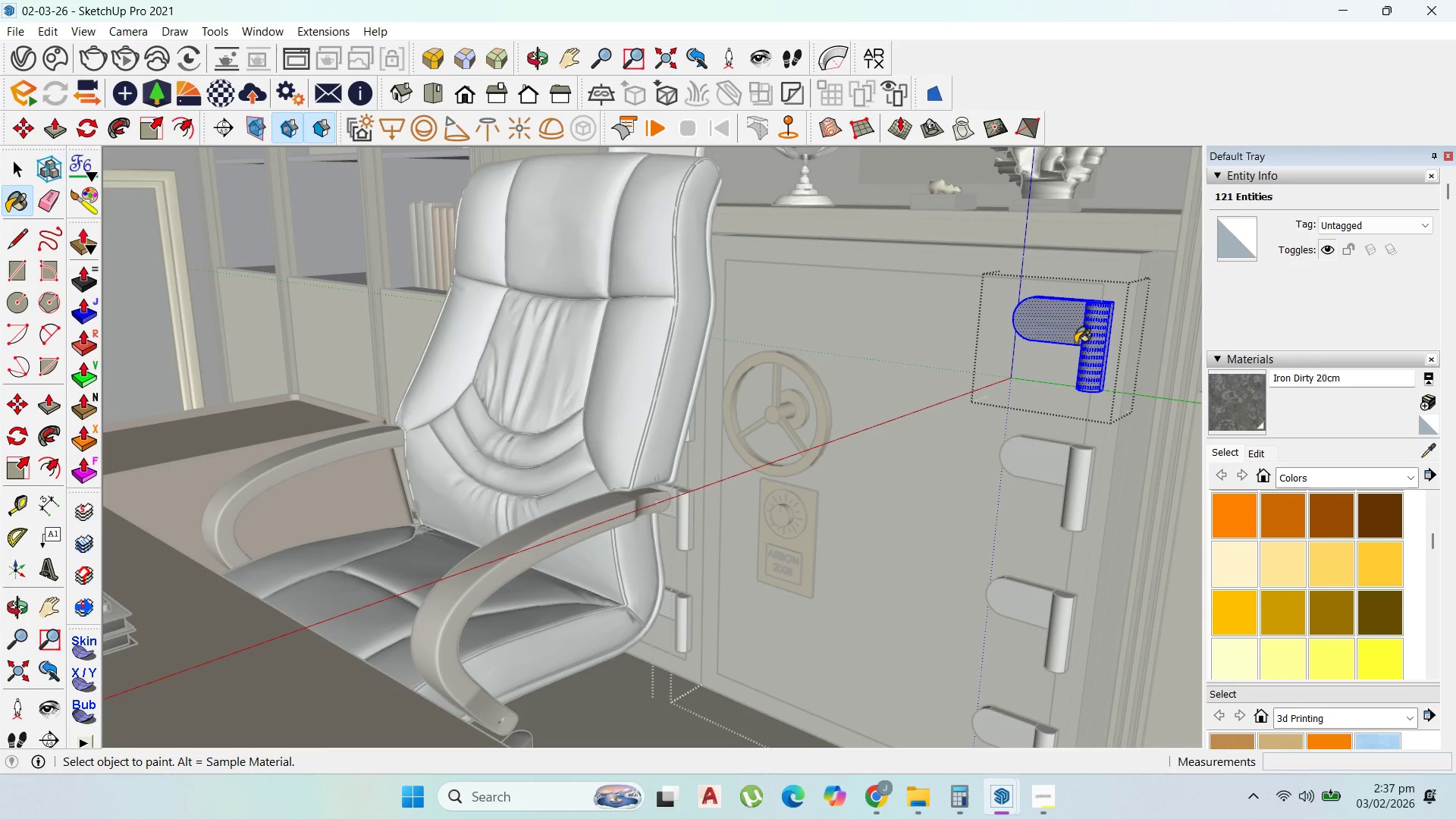 
left_click([1096, 341])
 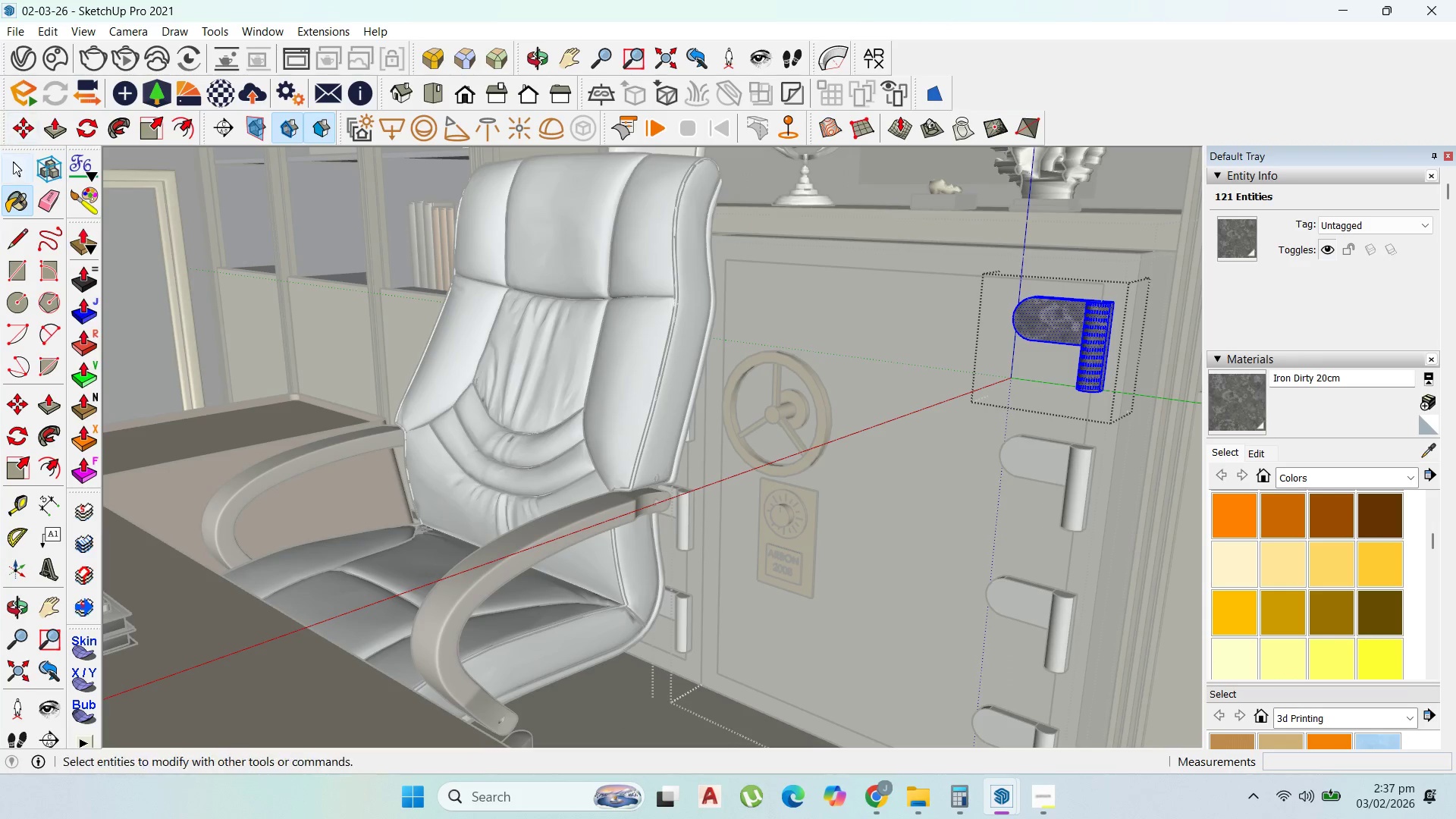 
left_click([14, 174])
 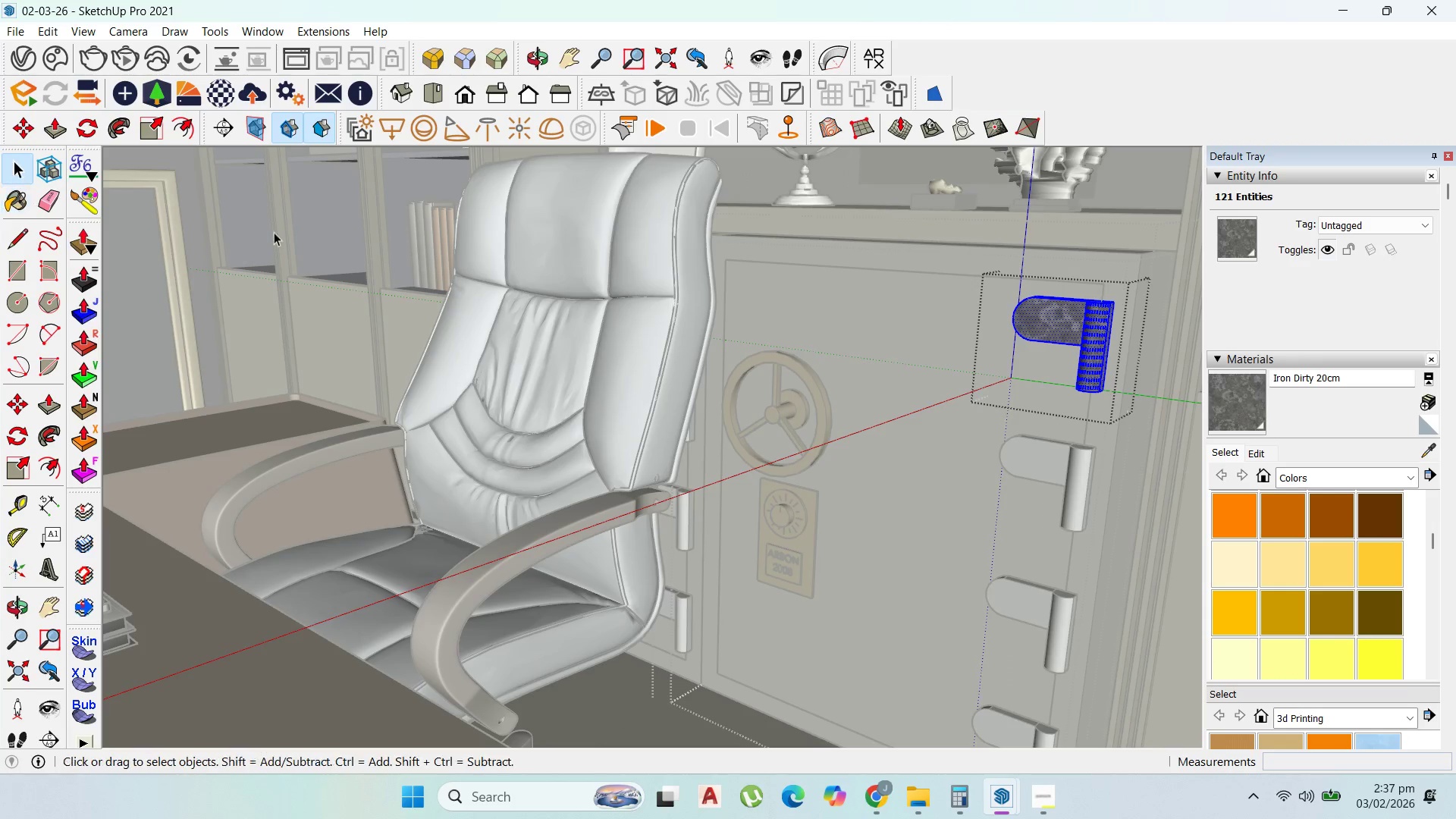 
key(Escape)
 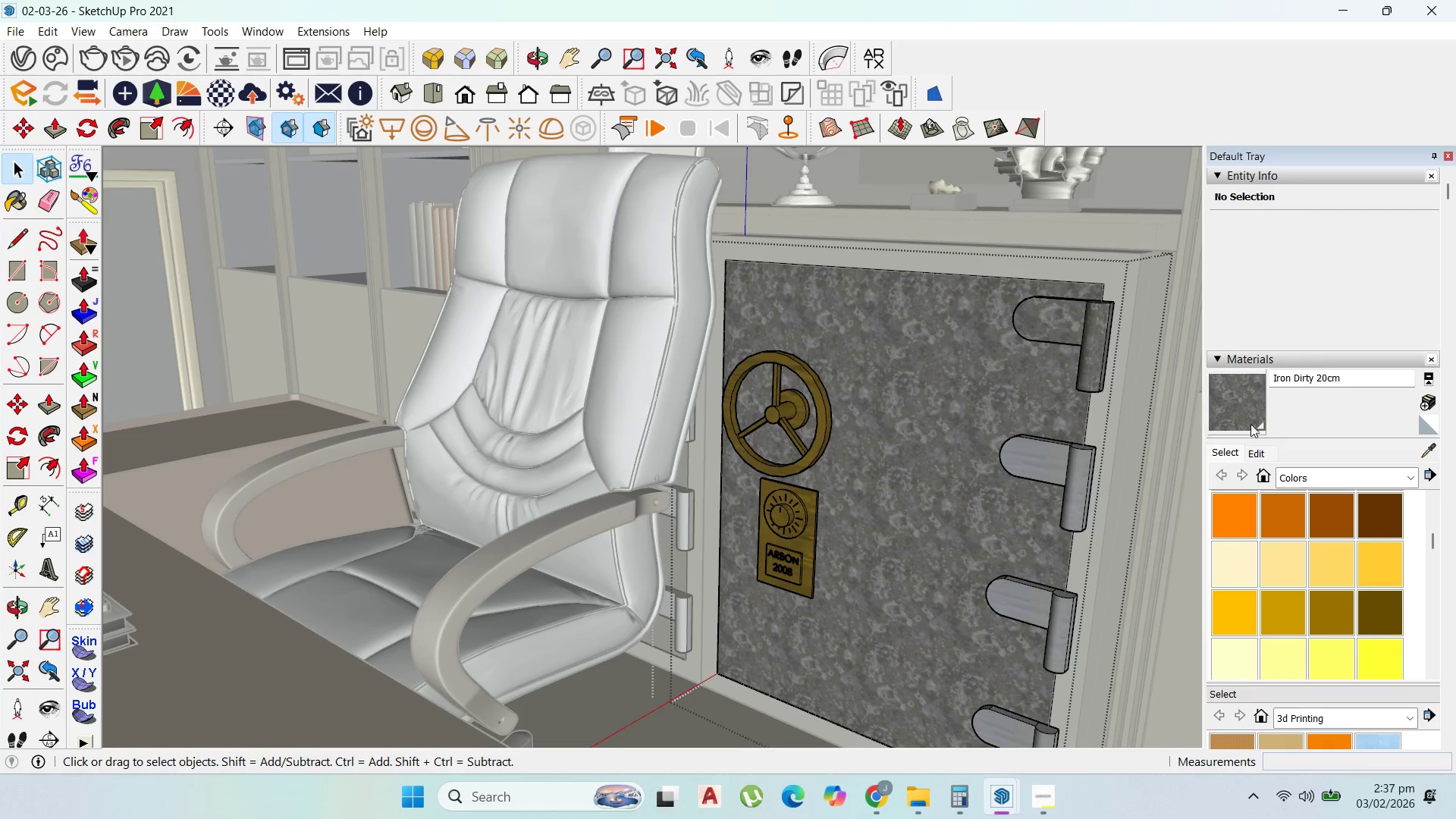 
left_click_drag(start_coordinate=[1248, 403], to_coordinate=[1241, 403])
 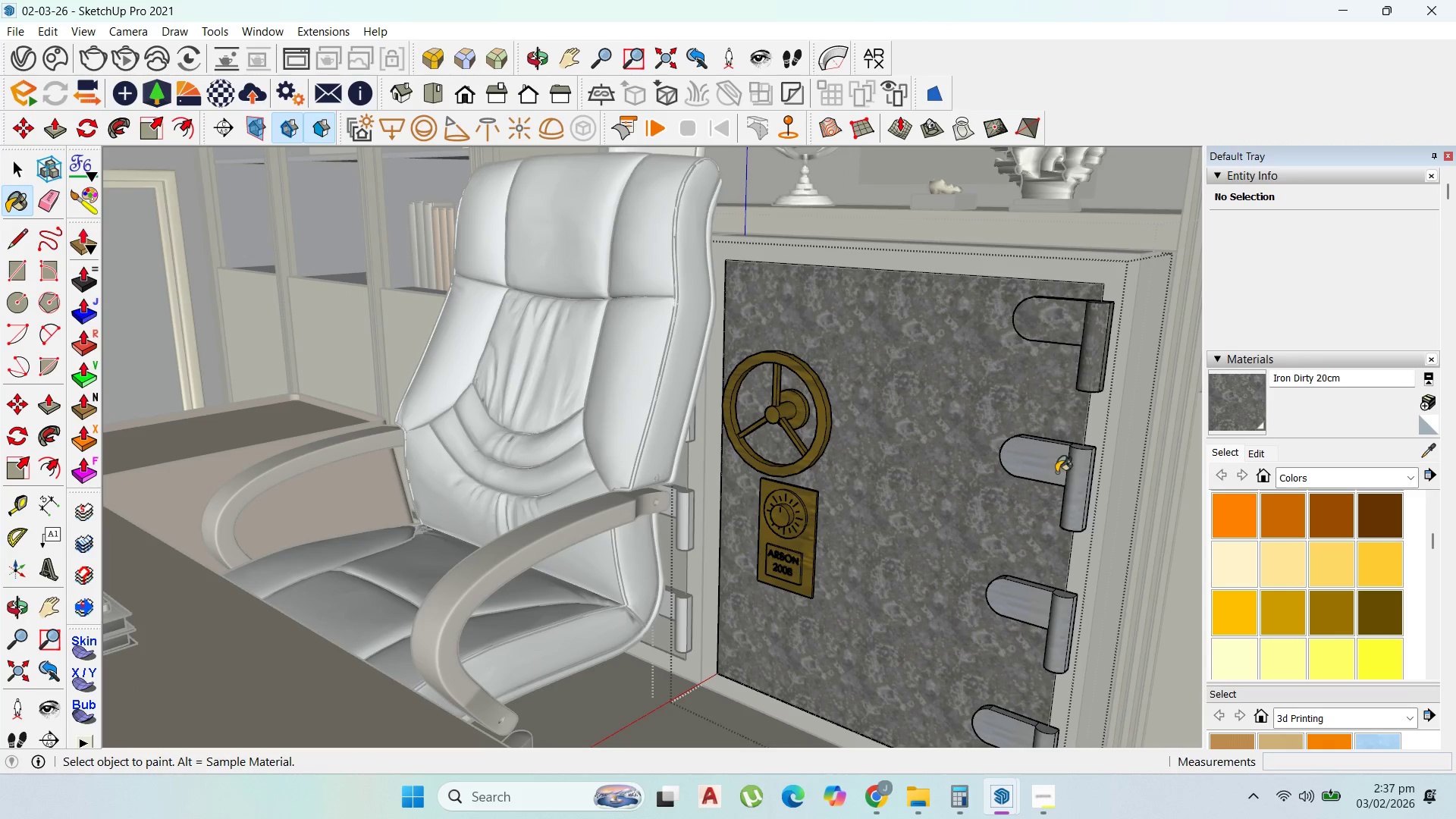 
left_click([1067, 472])
 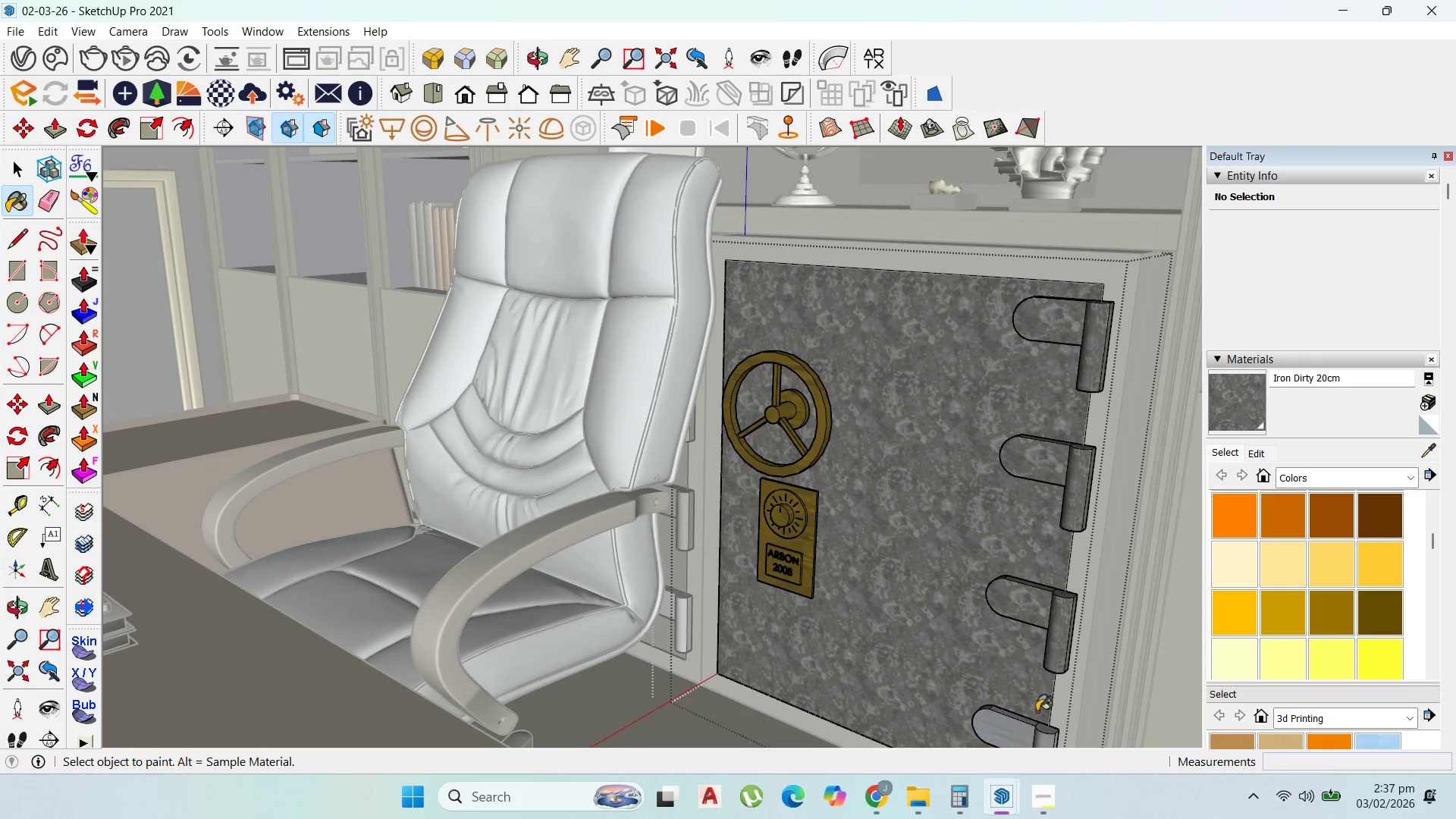 
left_click([1029, 737])
 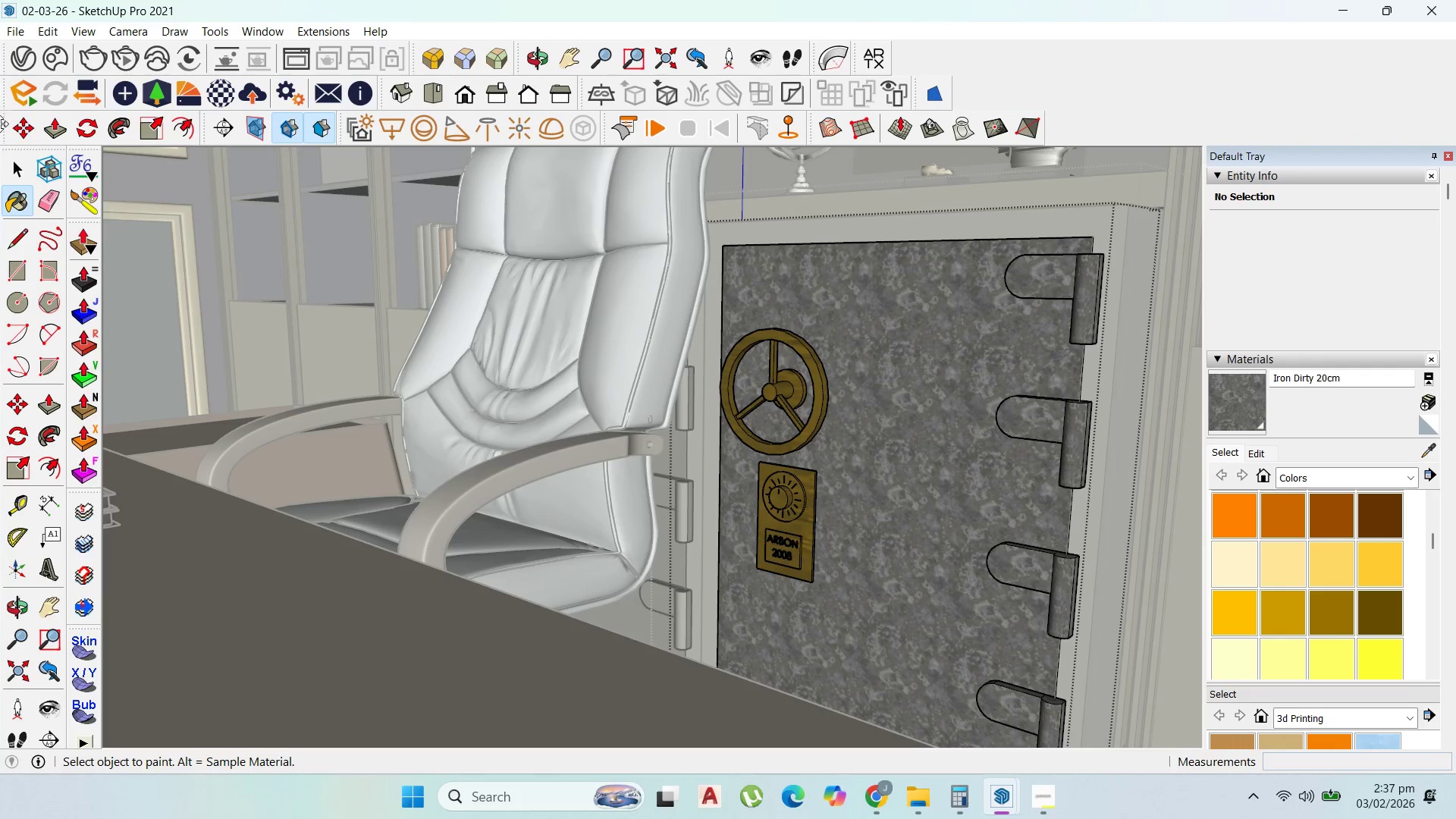 
key(Escape)
 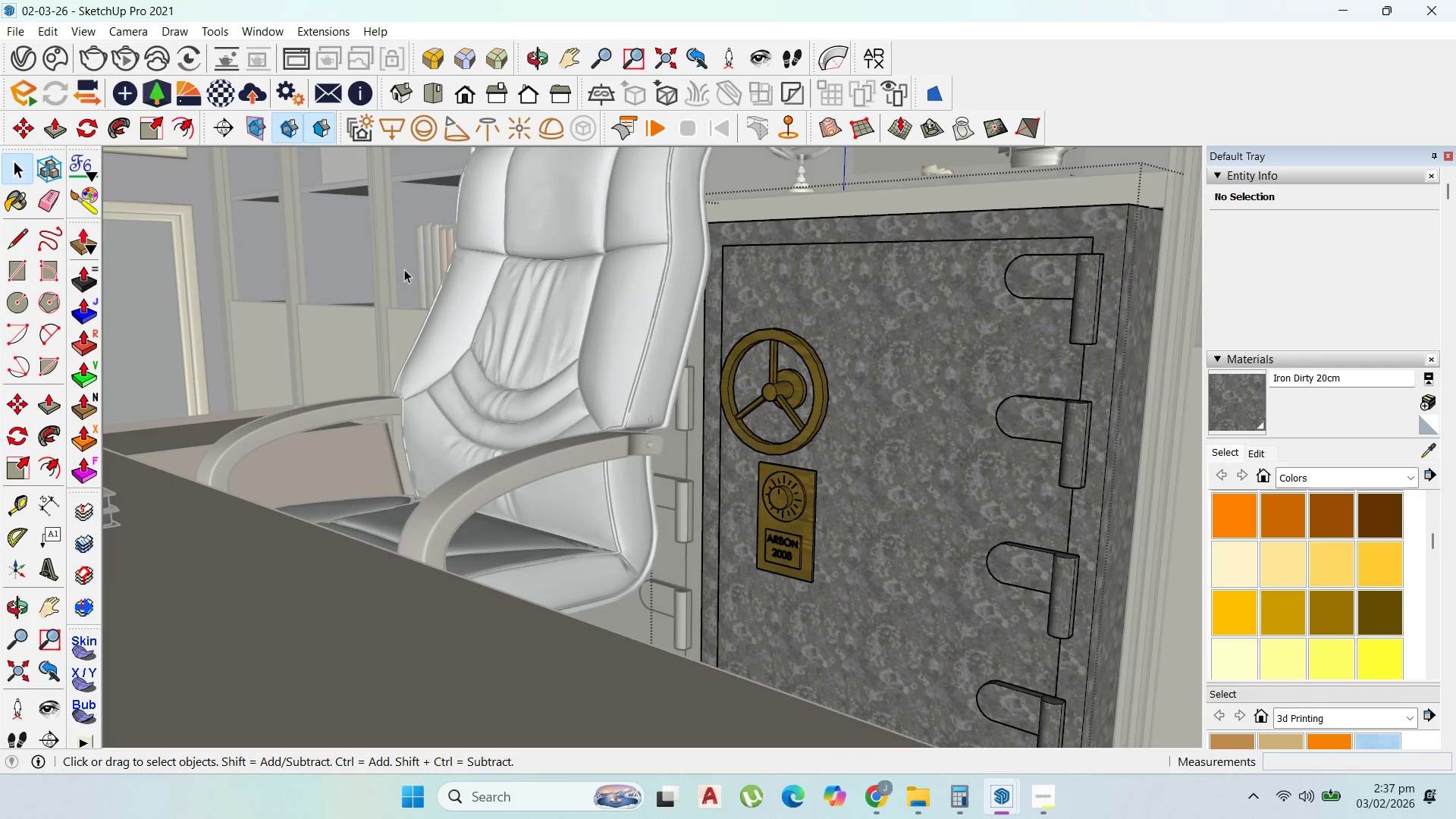 
key(Escape)
 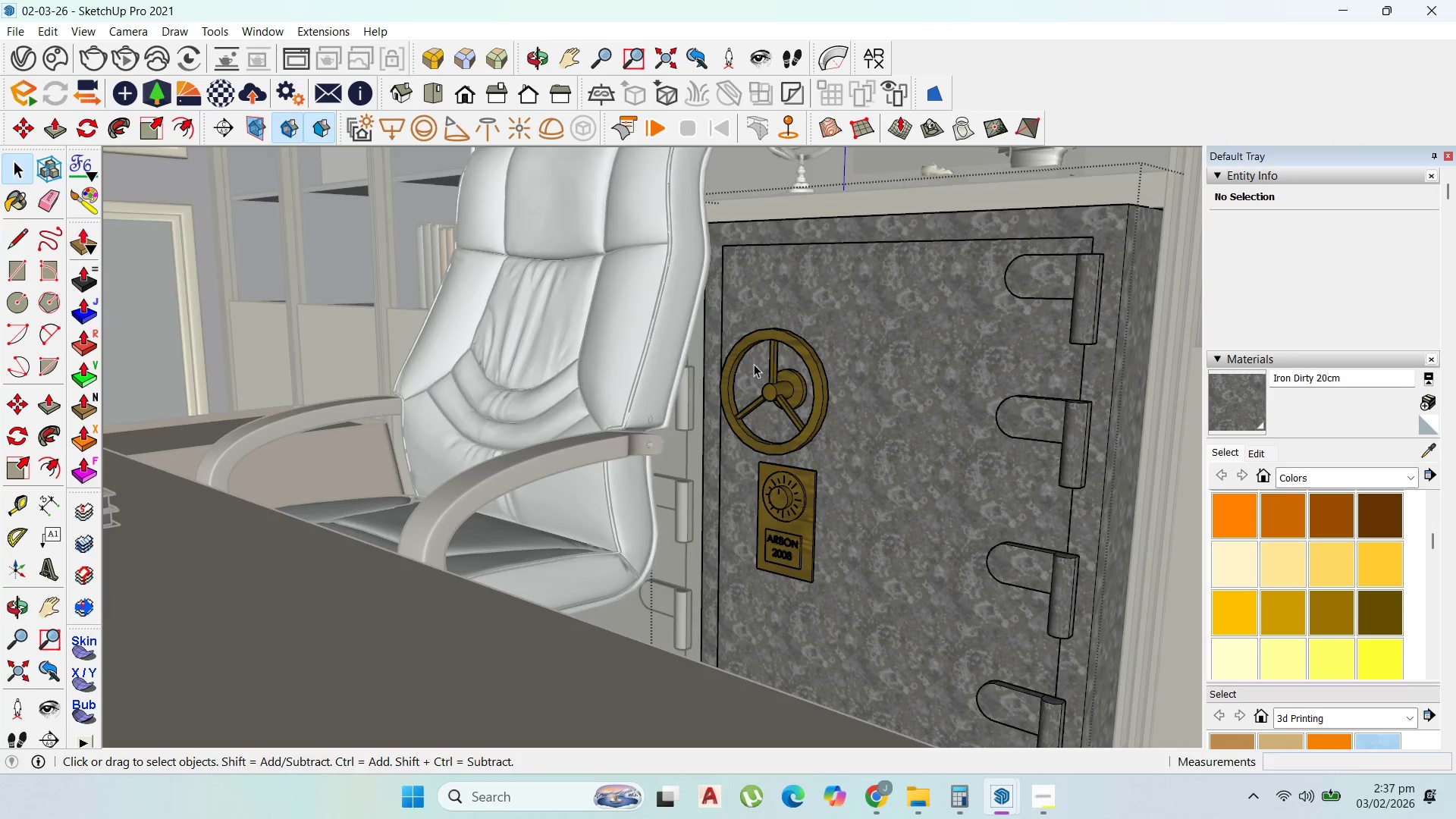 
key(Escape)
 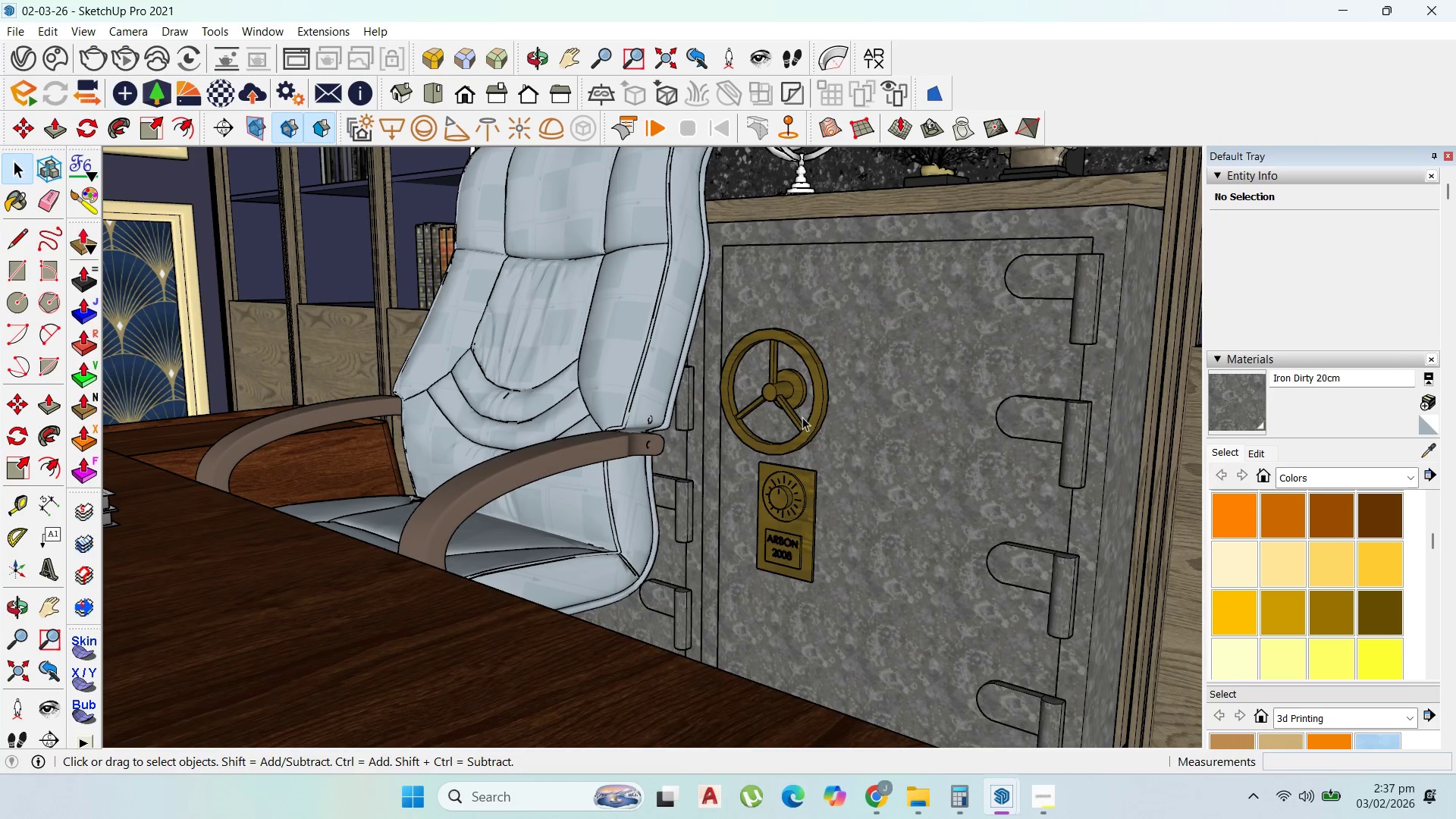 
left_click([808, 419])
 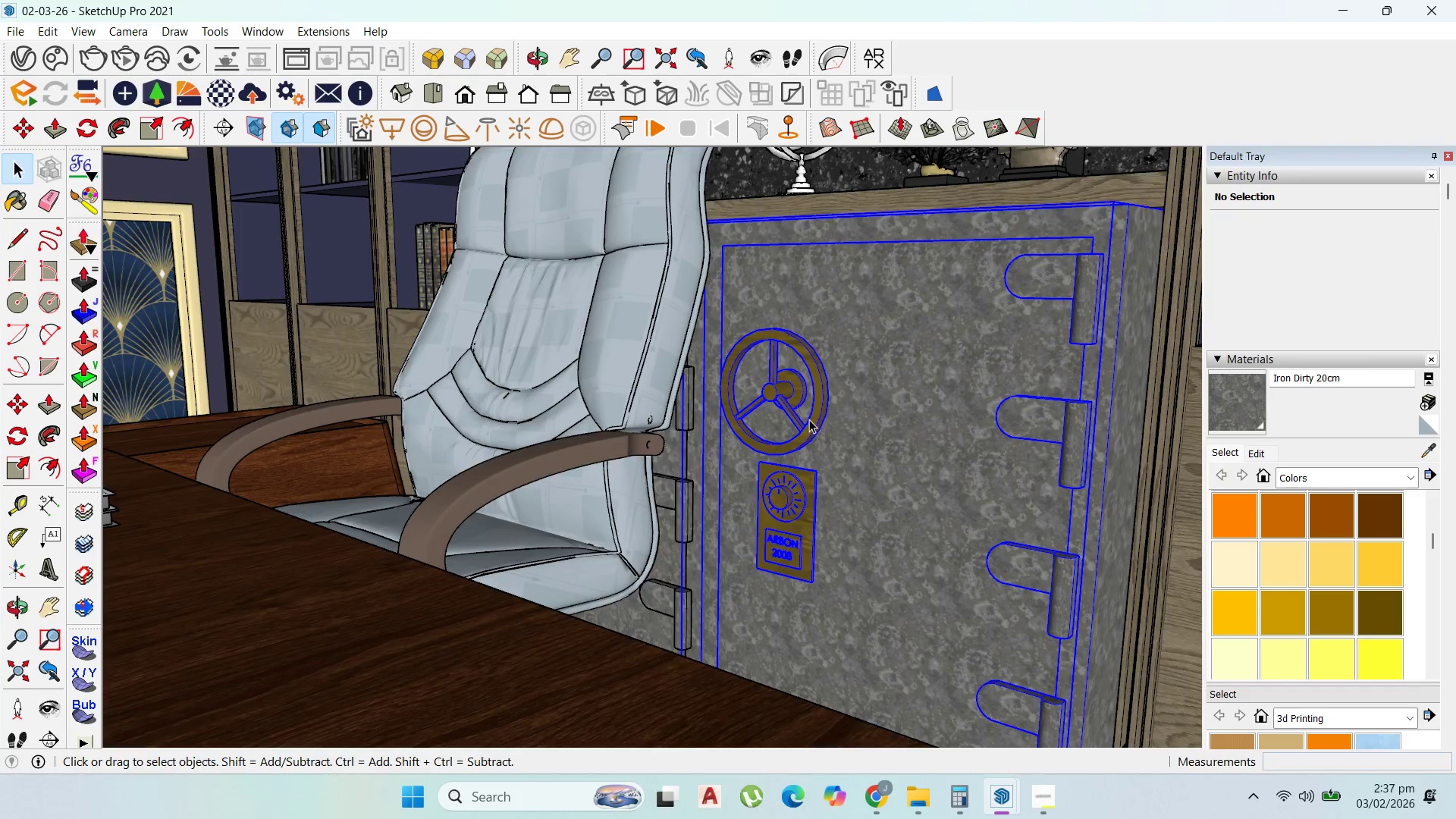 
triple_click([809, 419])
 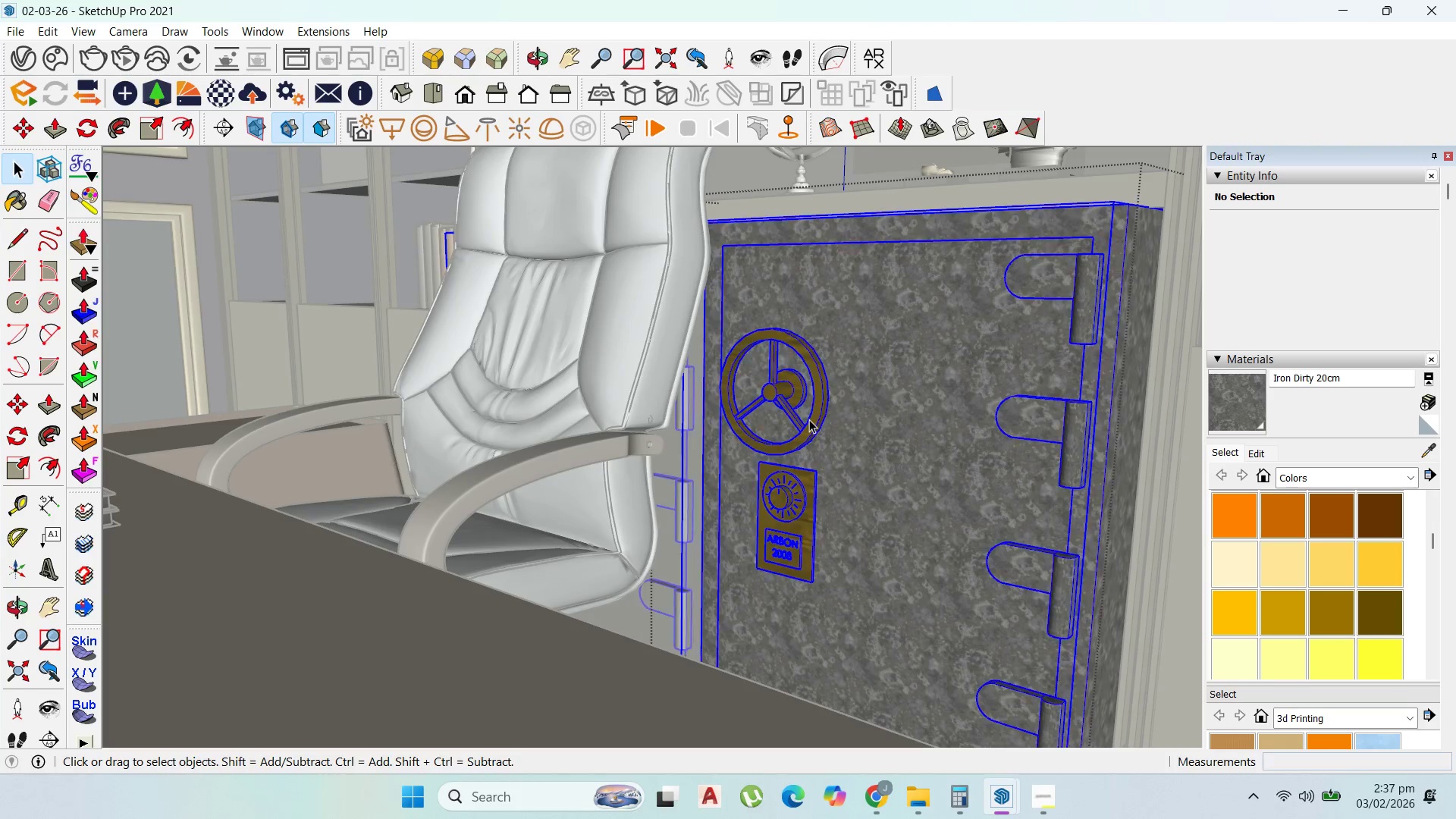 
triple_click([809, 419])
 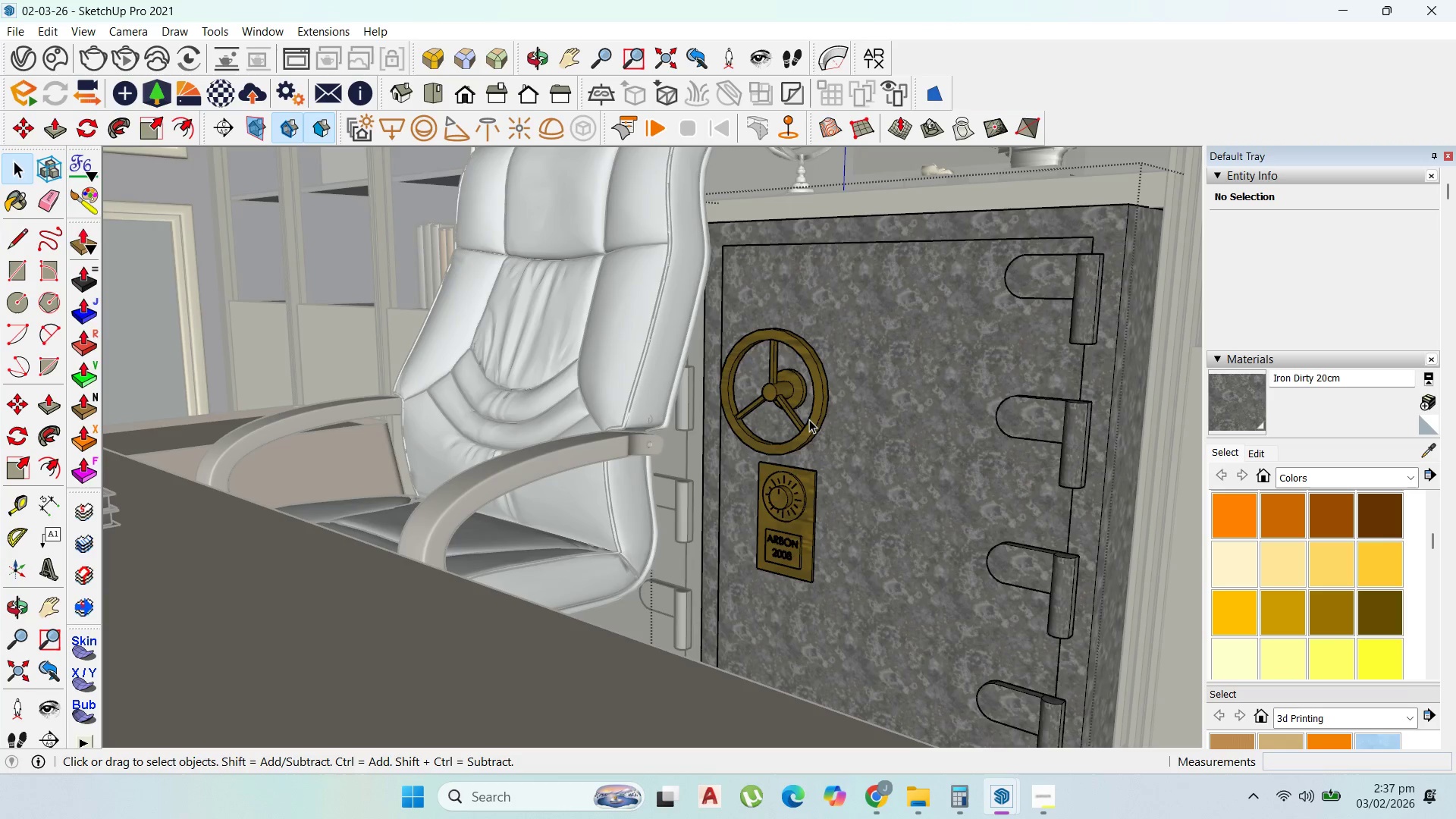 
triple_click([809, 419])
 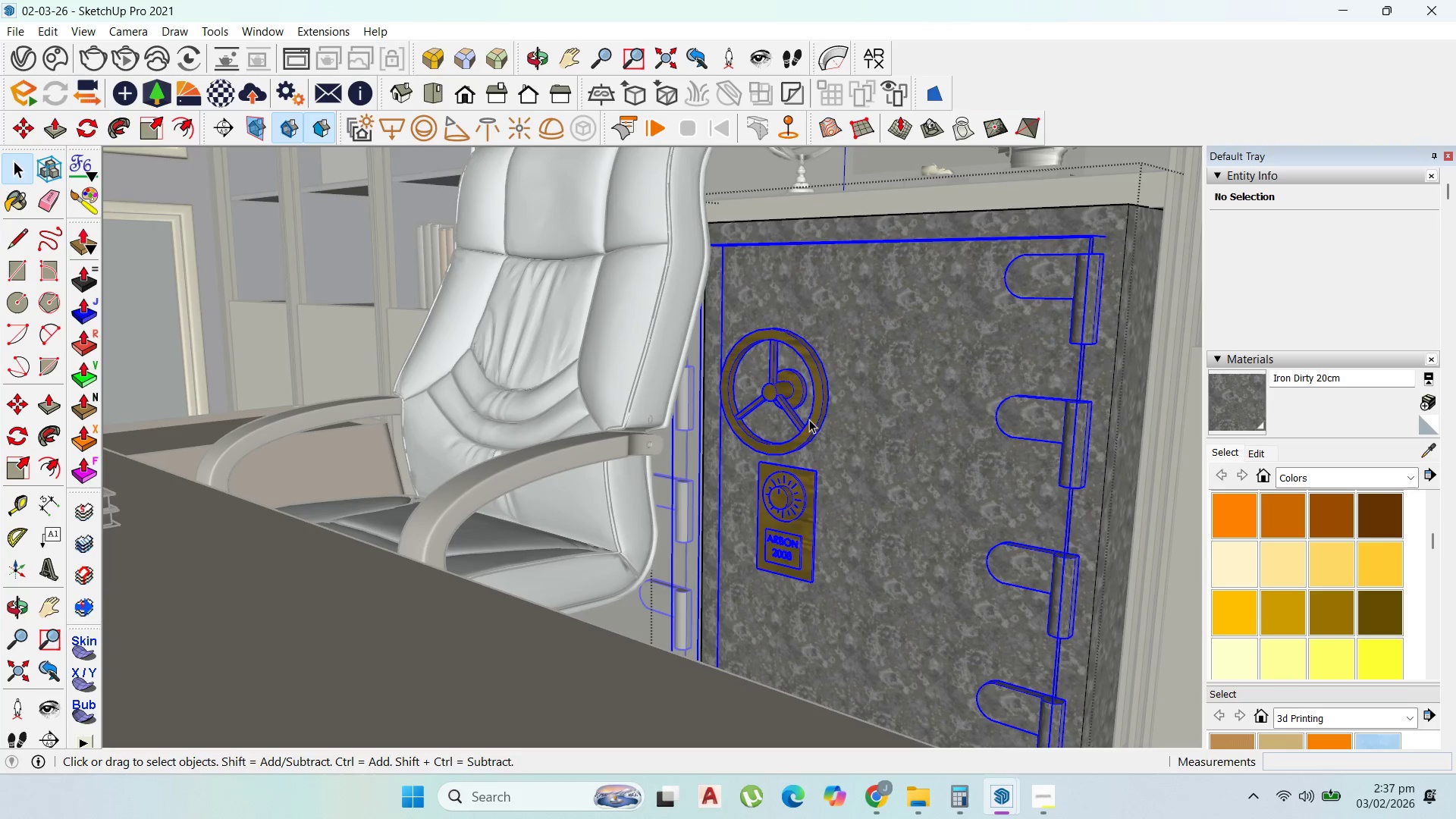 
triple_click([809, 419])
 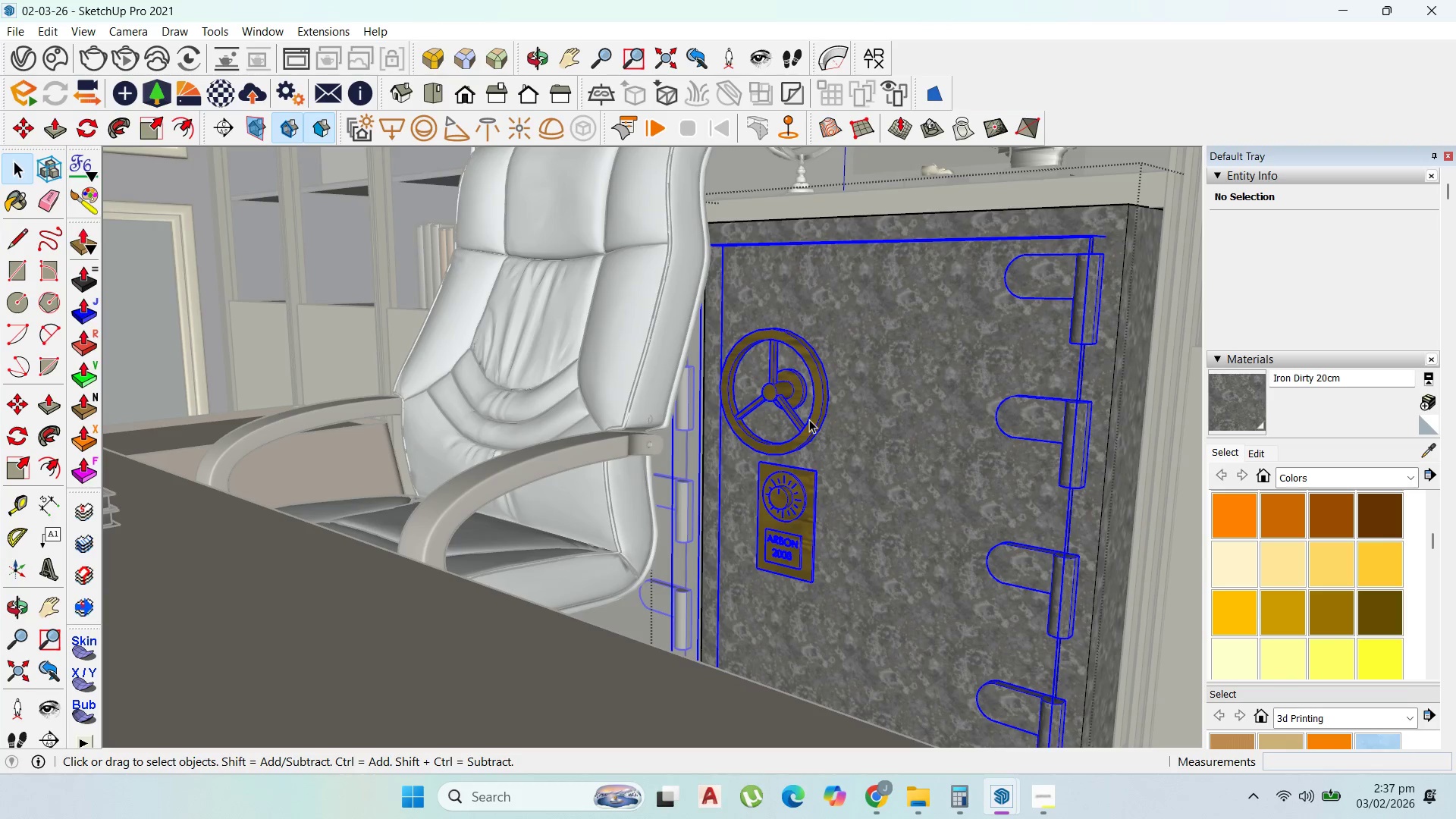 
triple_click([809, 419])
 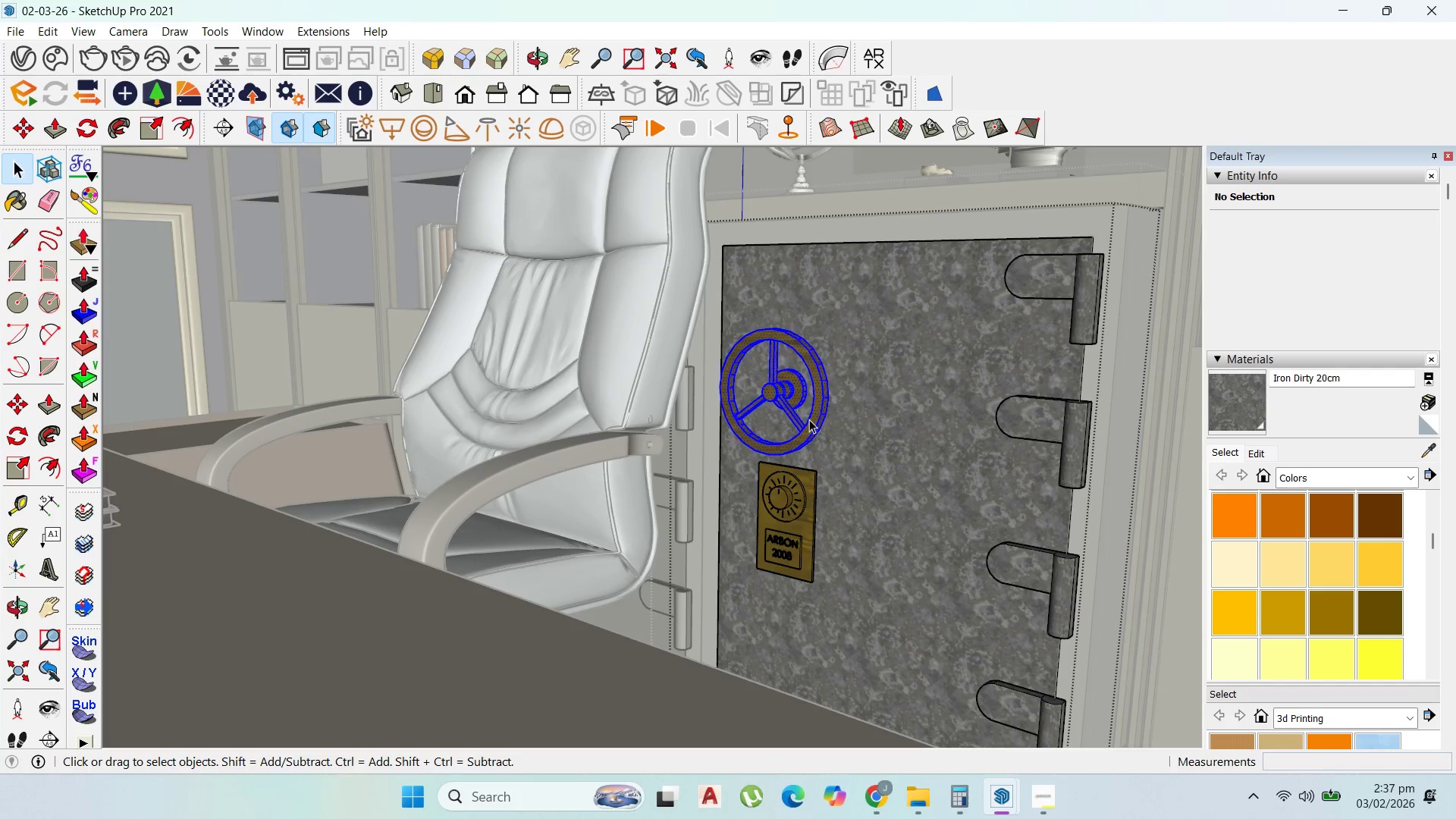 
triple_click([809, 419])
 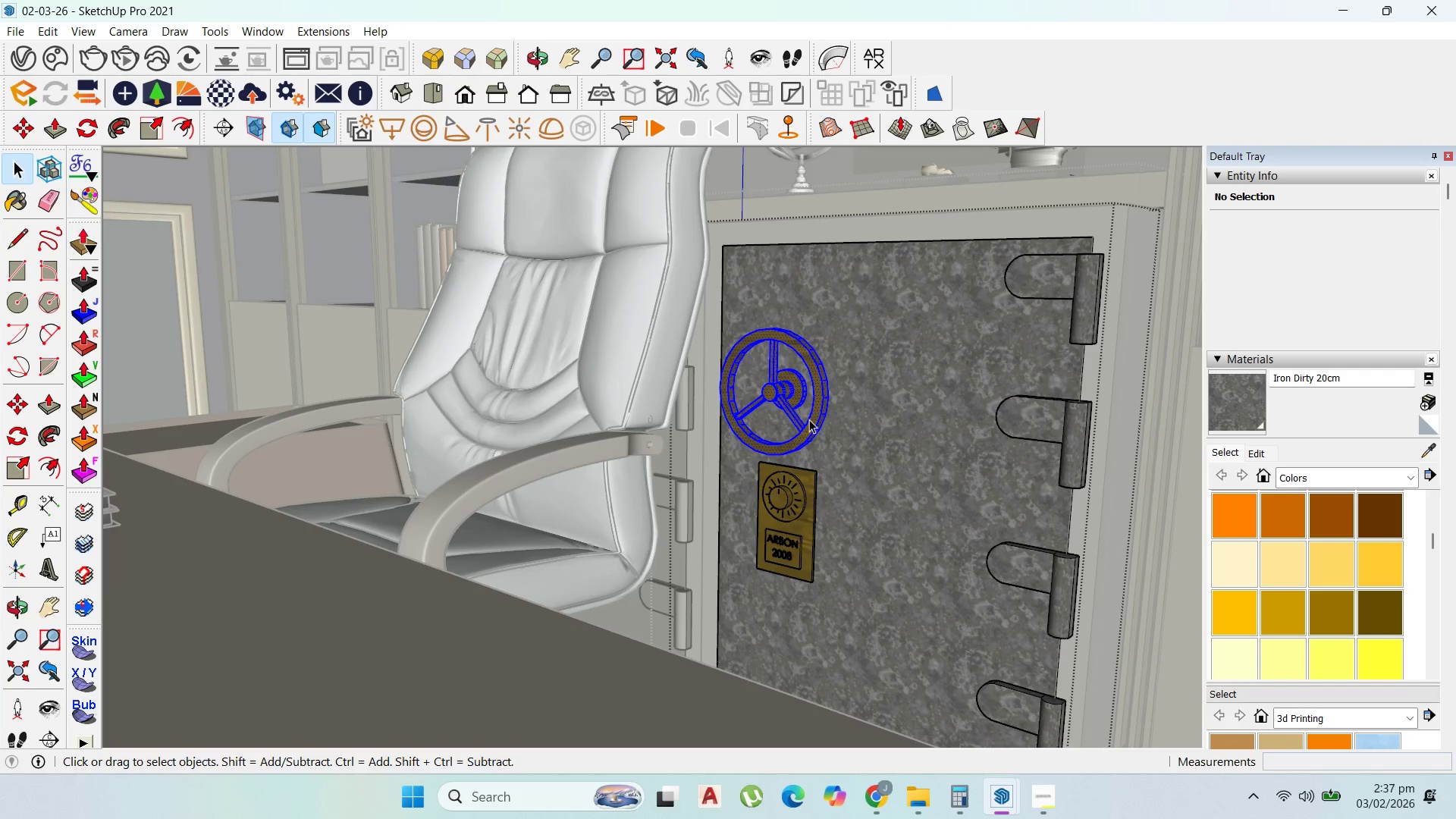 
triple_click([809, 419])
 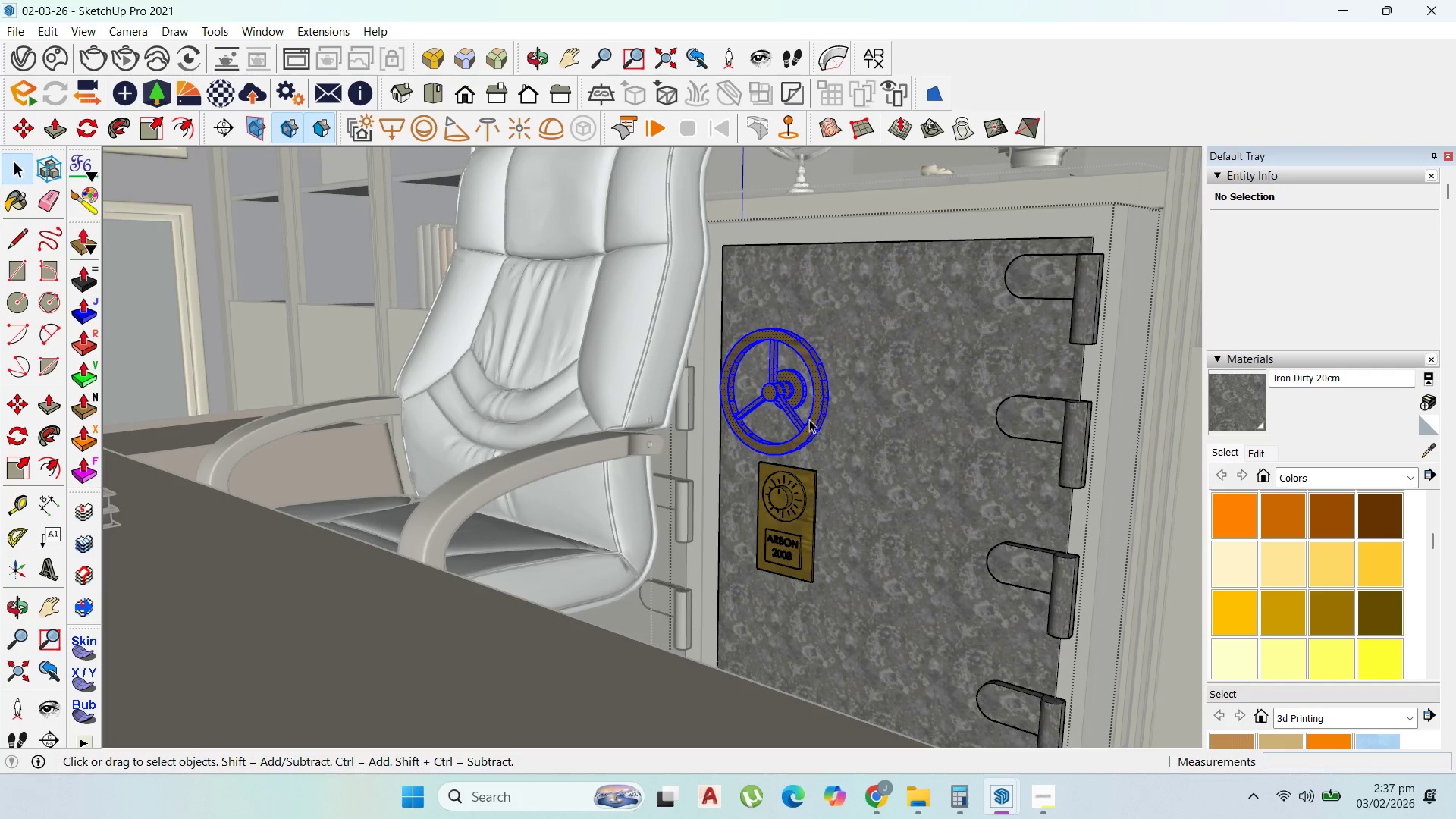 
triple_click([809, 419])
 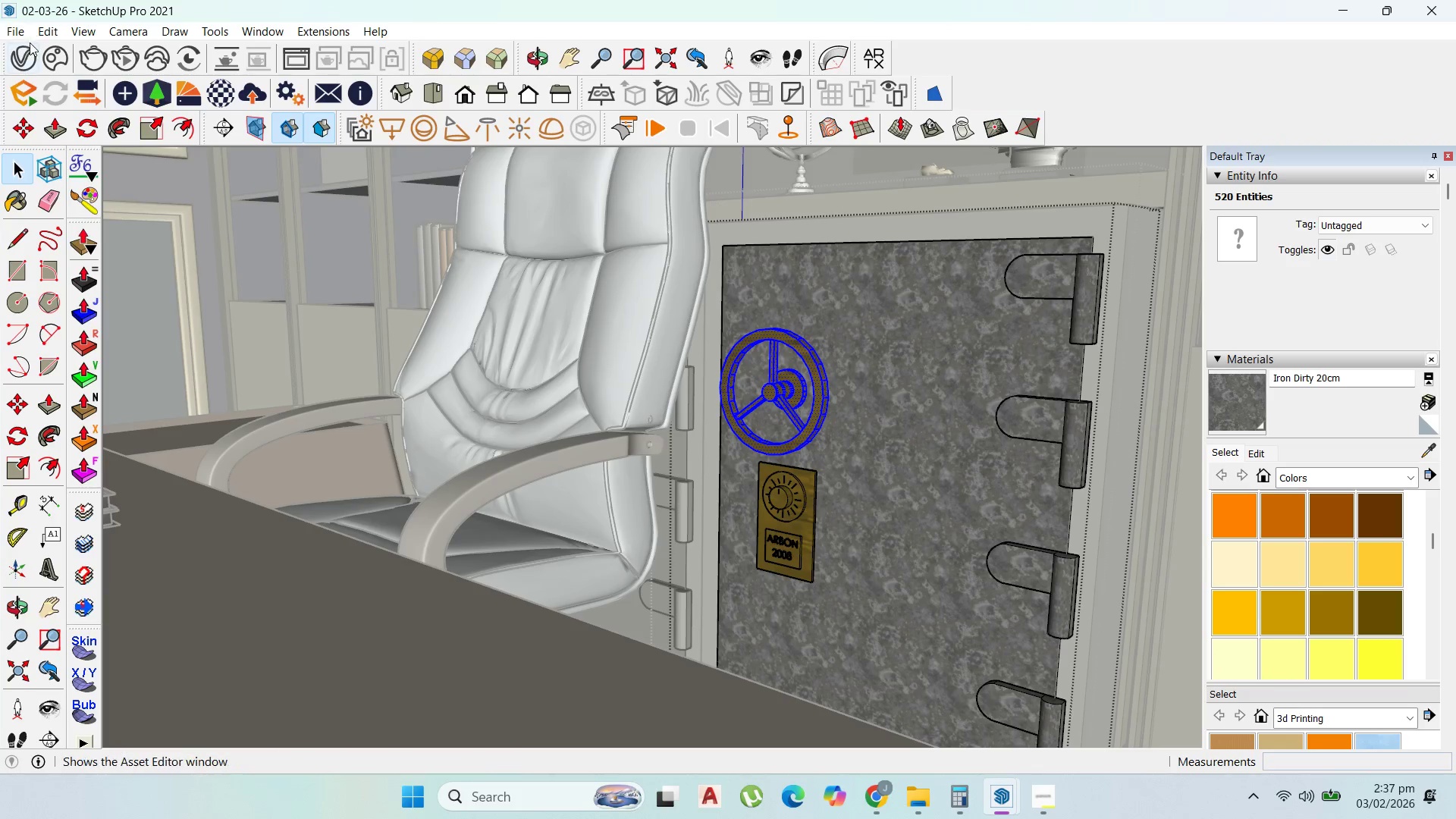 
left_click([29, 50])
 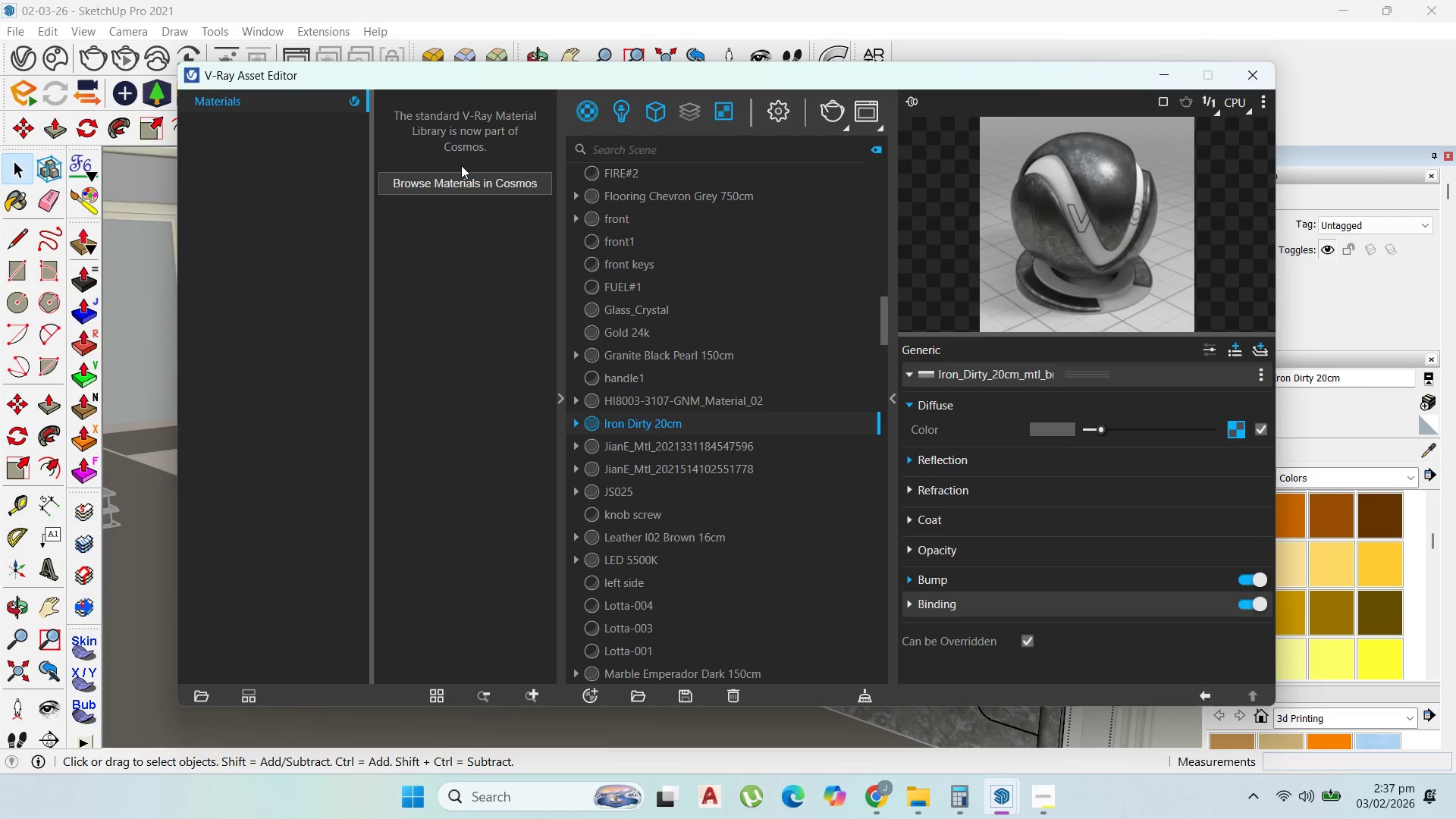 
left_click([466, 188])
 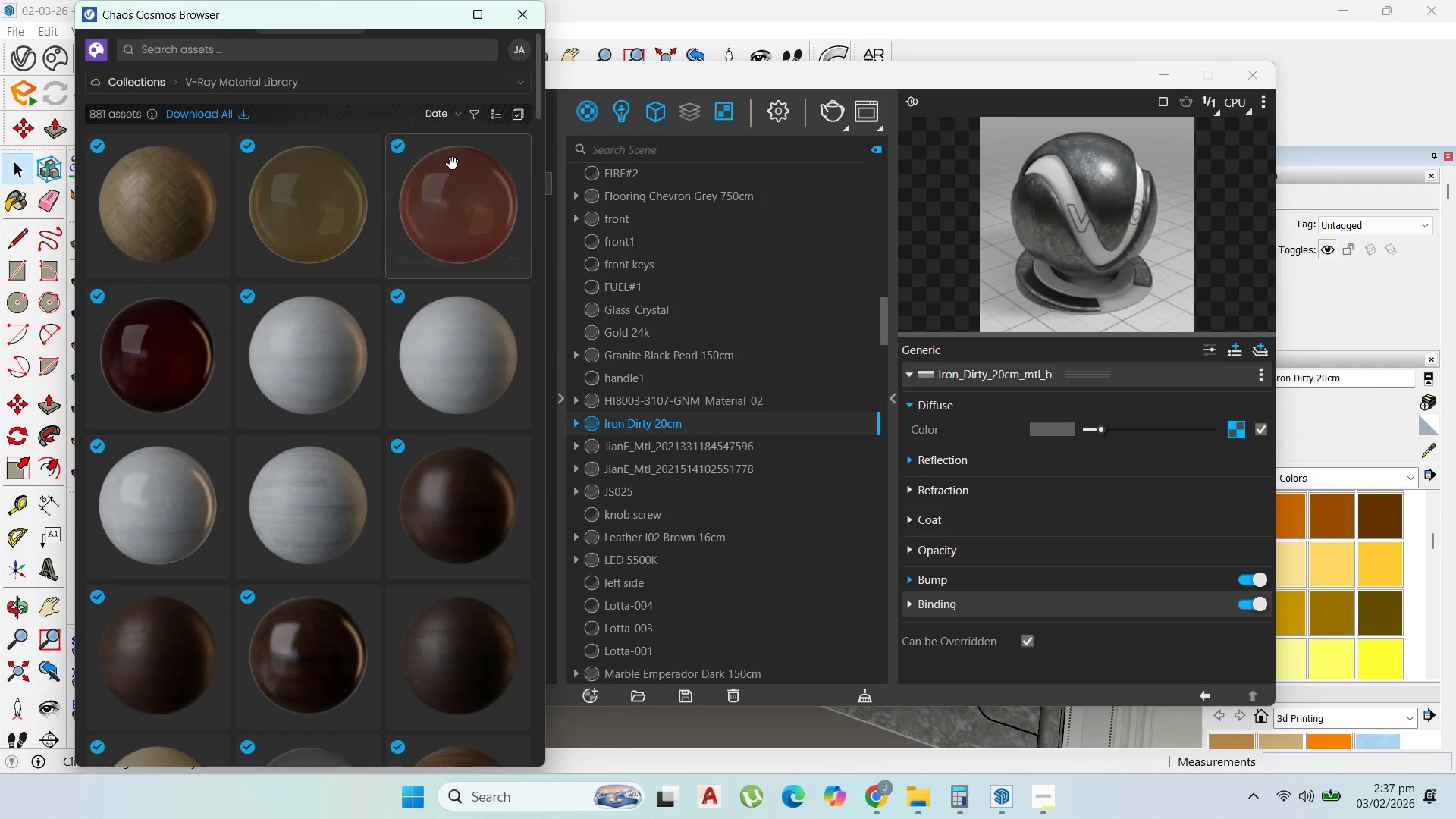 
wait(7.25)
 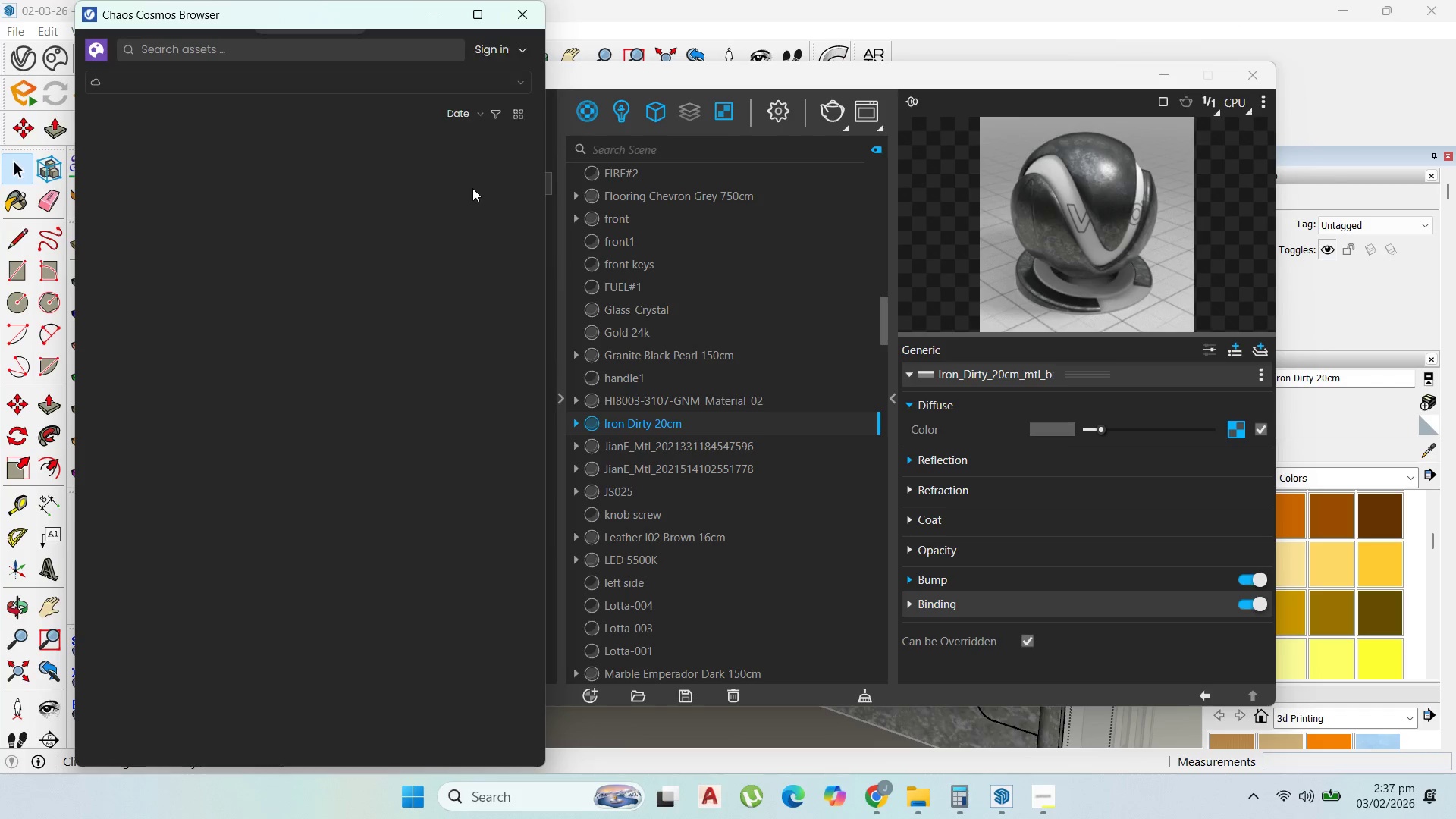 
left_click([1042, 798])